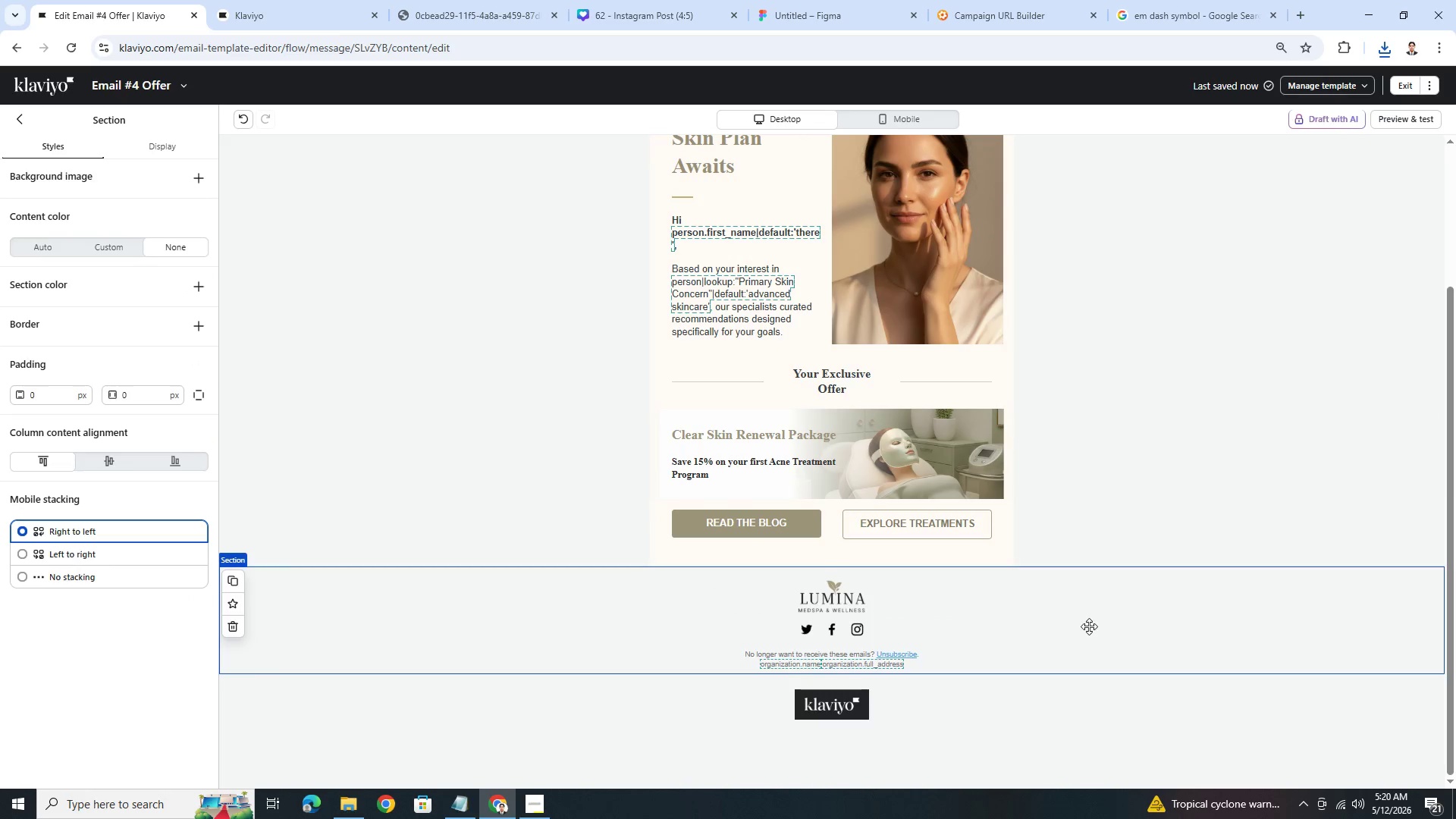 
wait(7.11)
 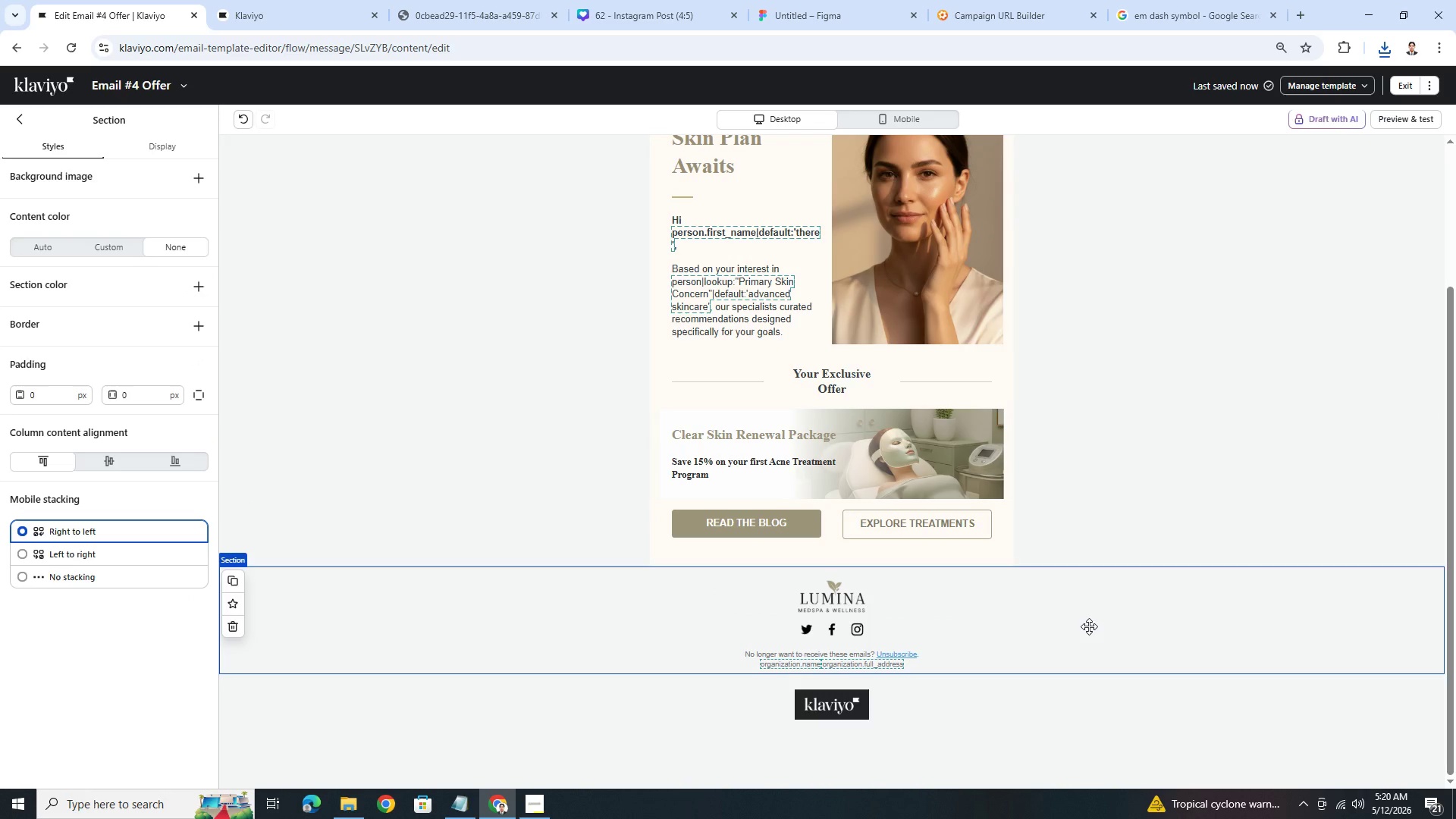 
double_click([719, 463])
 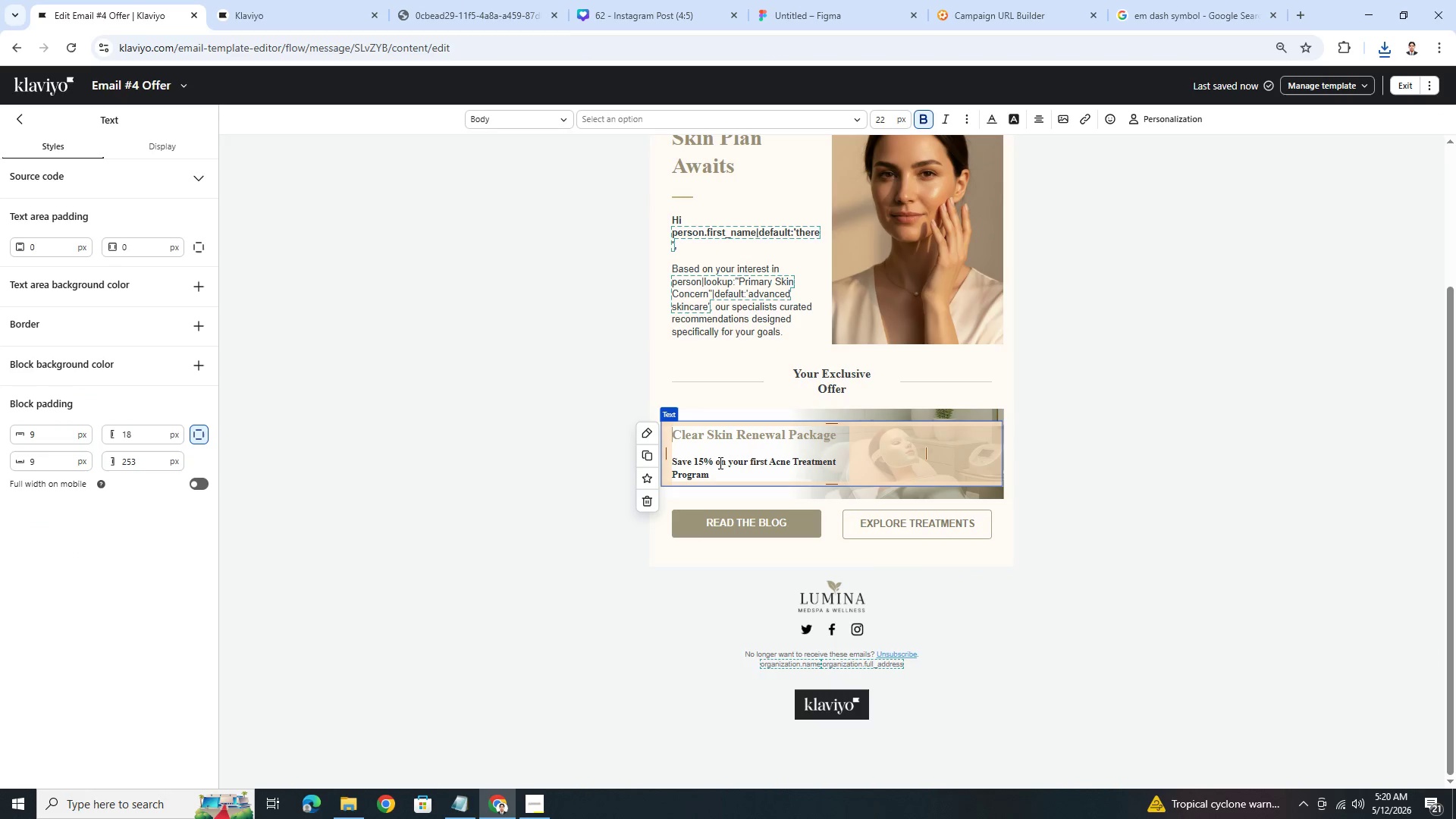 
double_click([719, 463])
 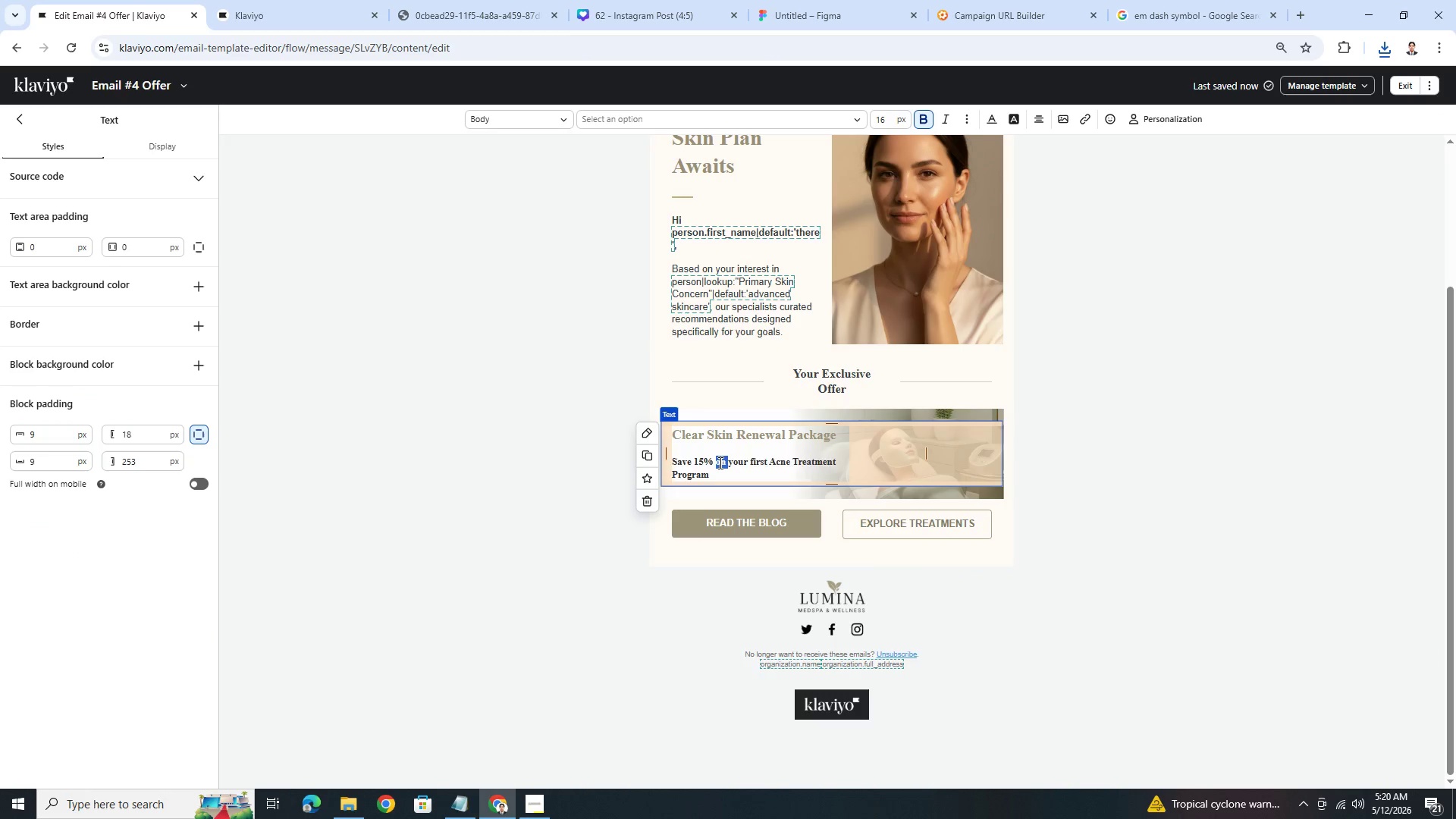 
triple_click([719, 463])
 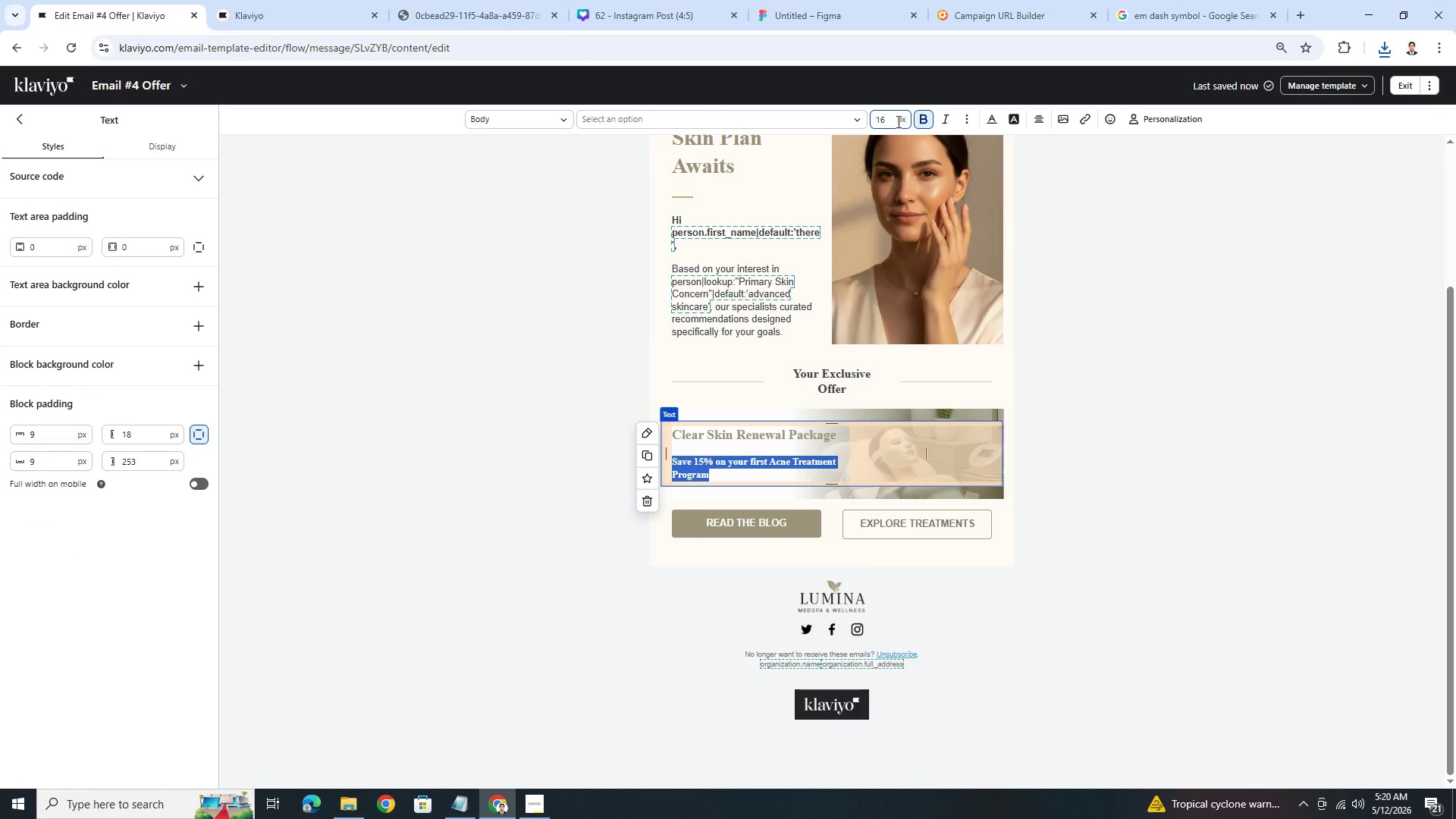 
double_click([888, 121])
 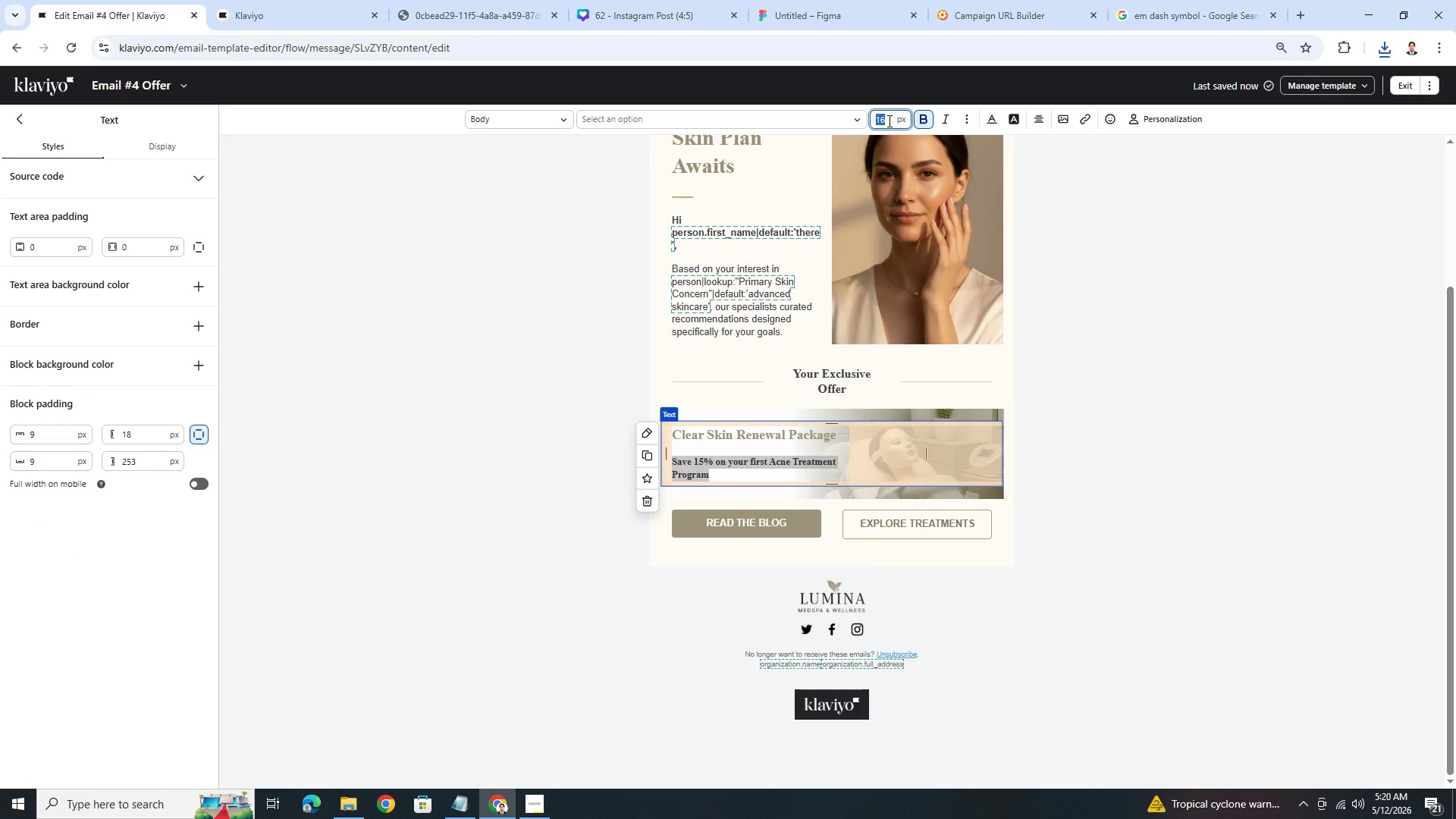 
key(Numpad1)
 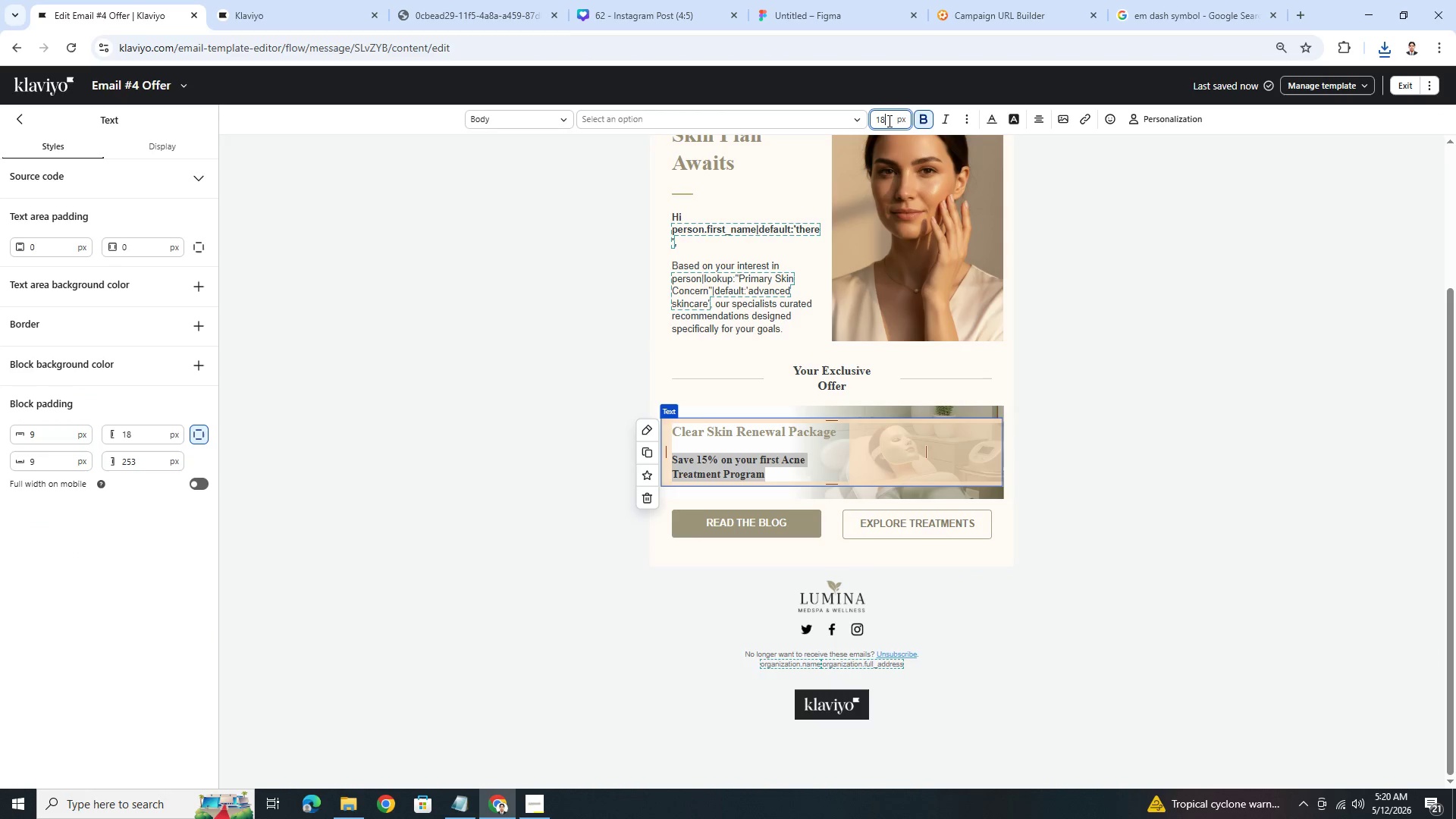 
key(Numpad8)
 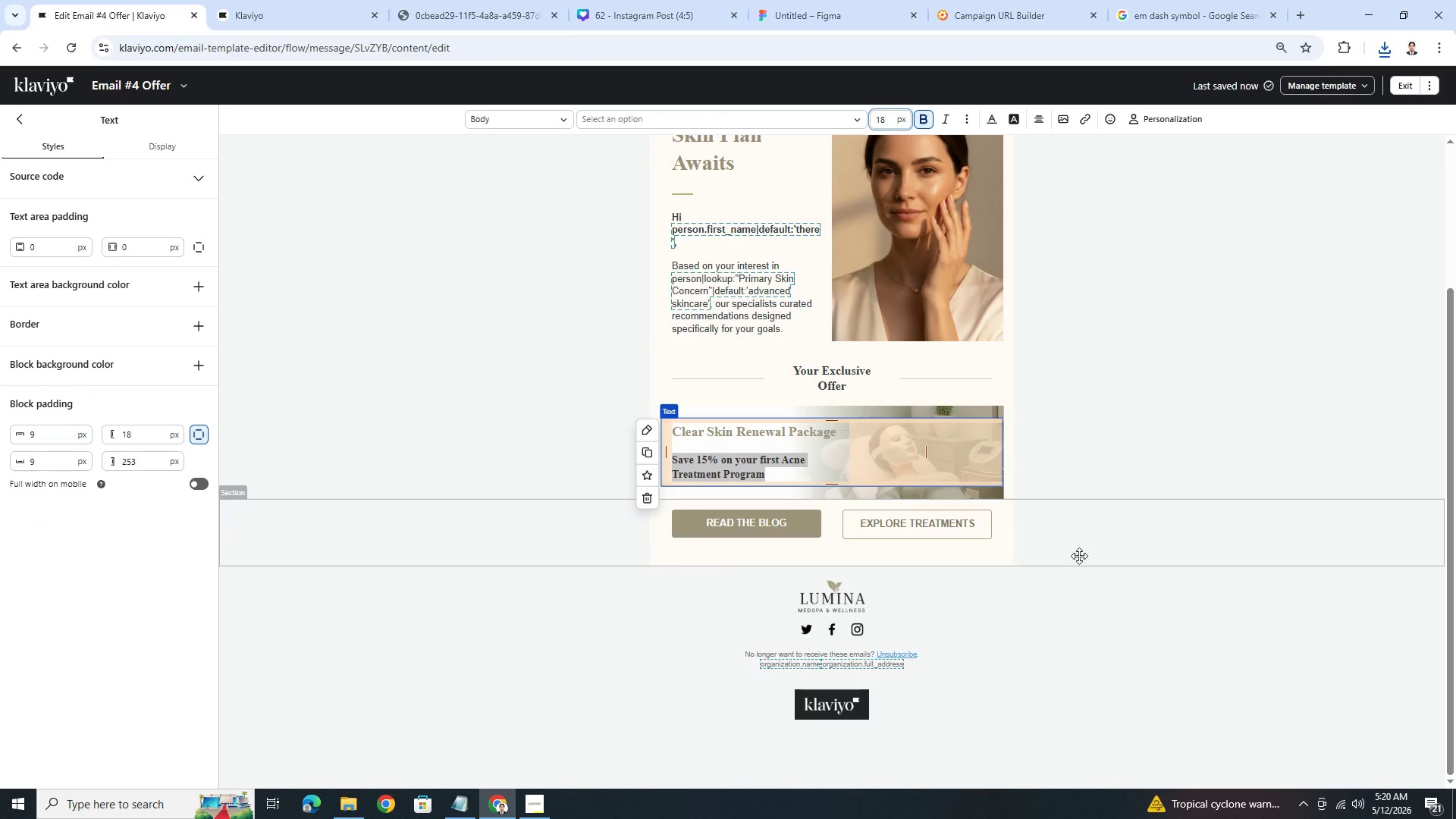 
left_click([1155, 613])
 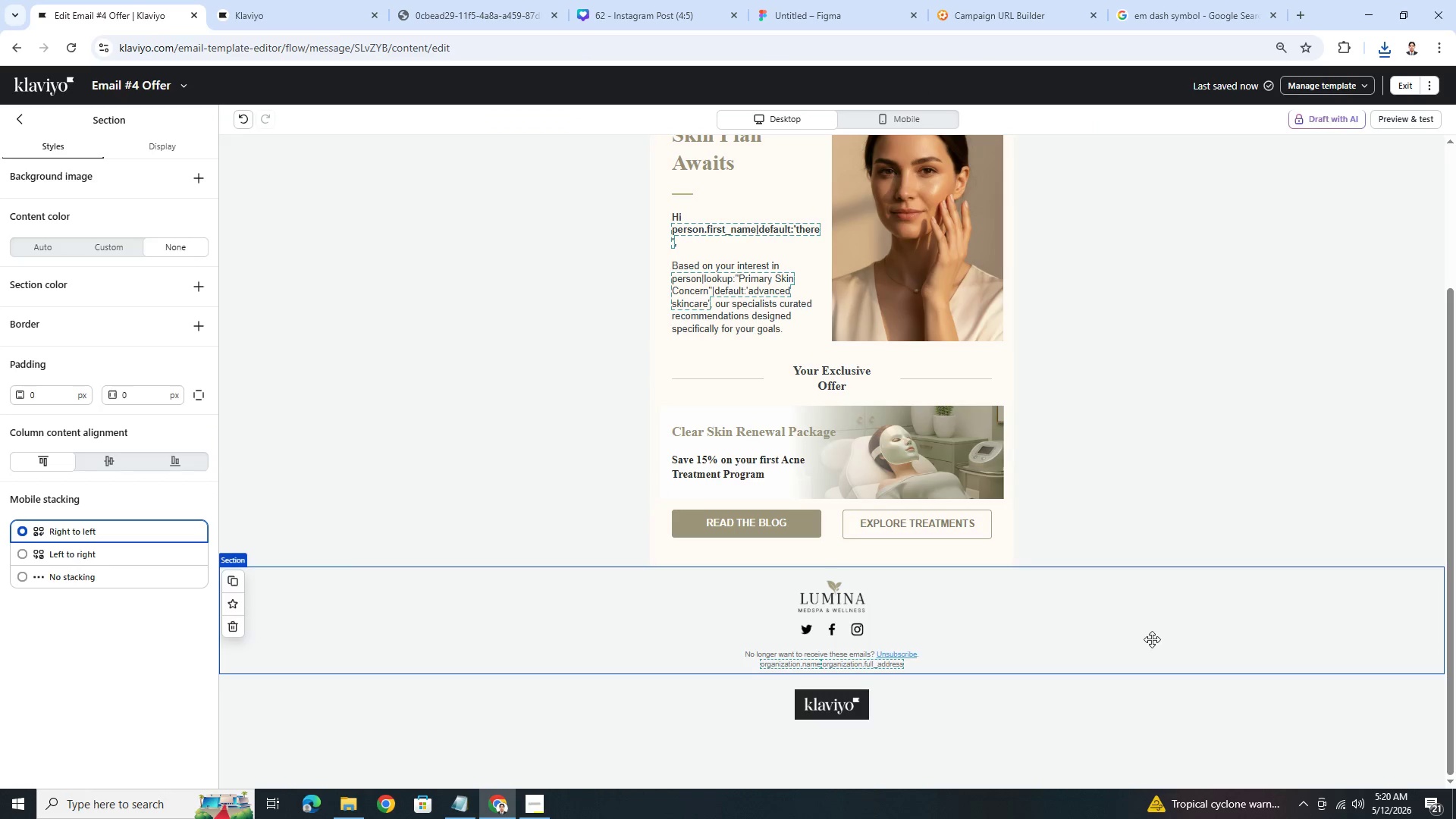 
left_click([1156, 657])
 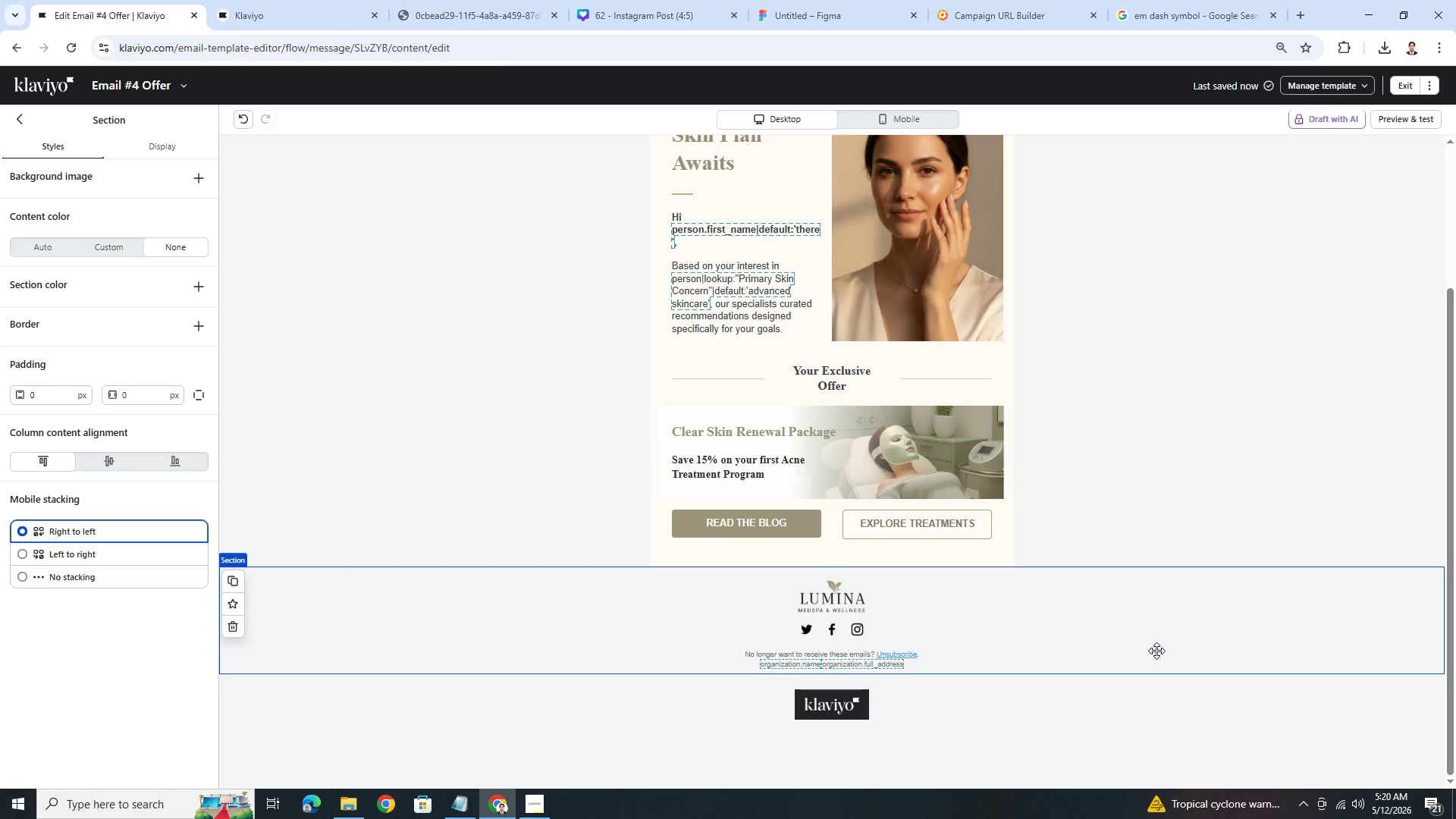 
wait(23.19)
 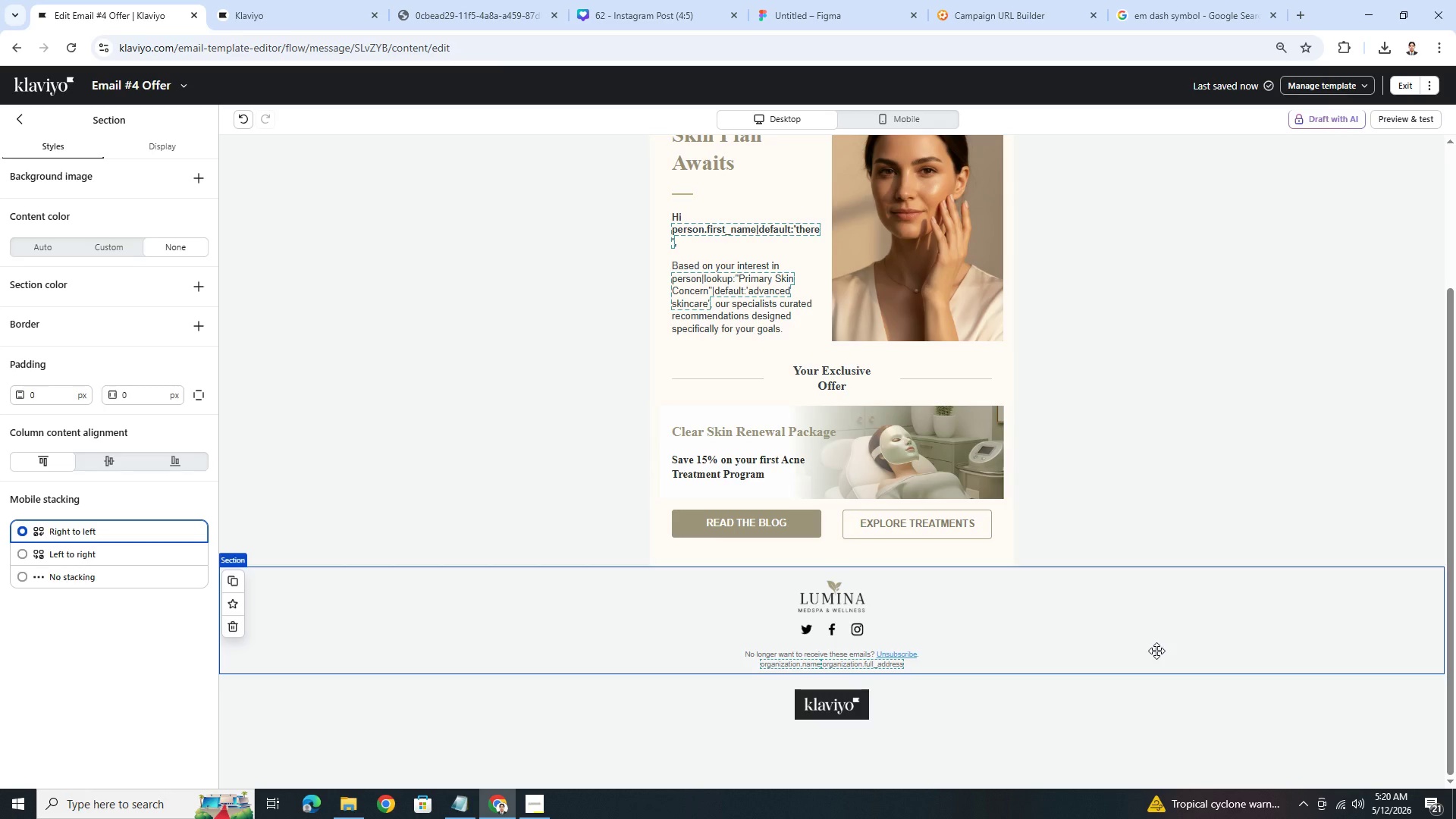 
left_click([1152, 611])
 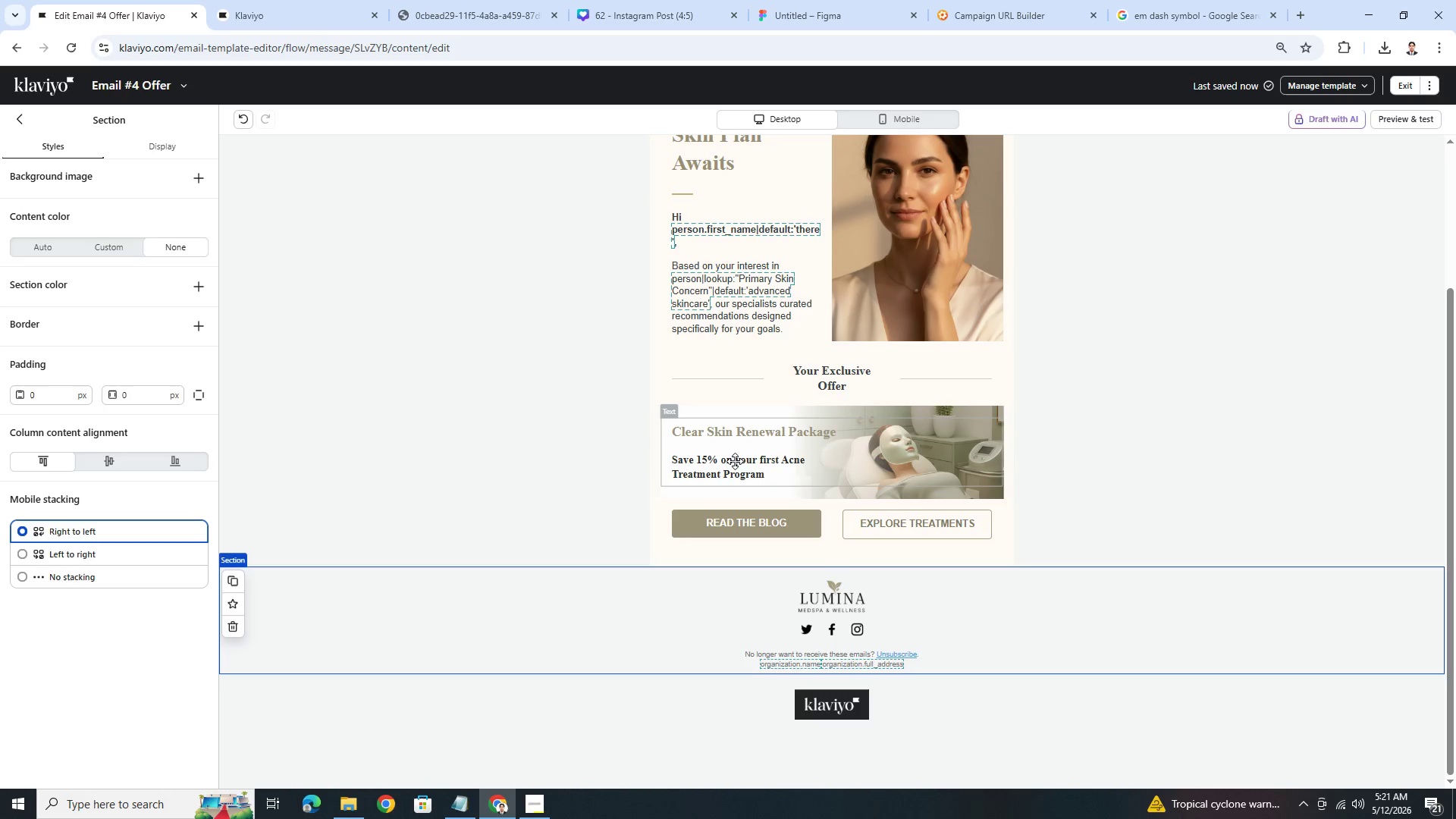 
wait(7.34)
 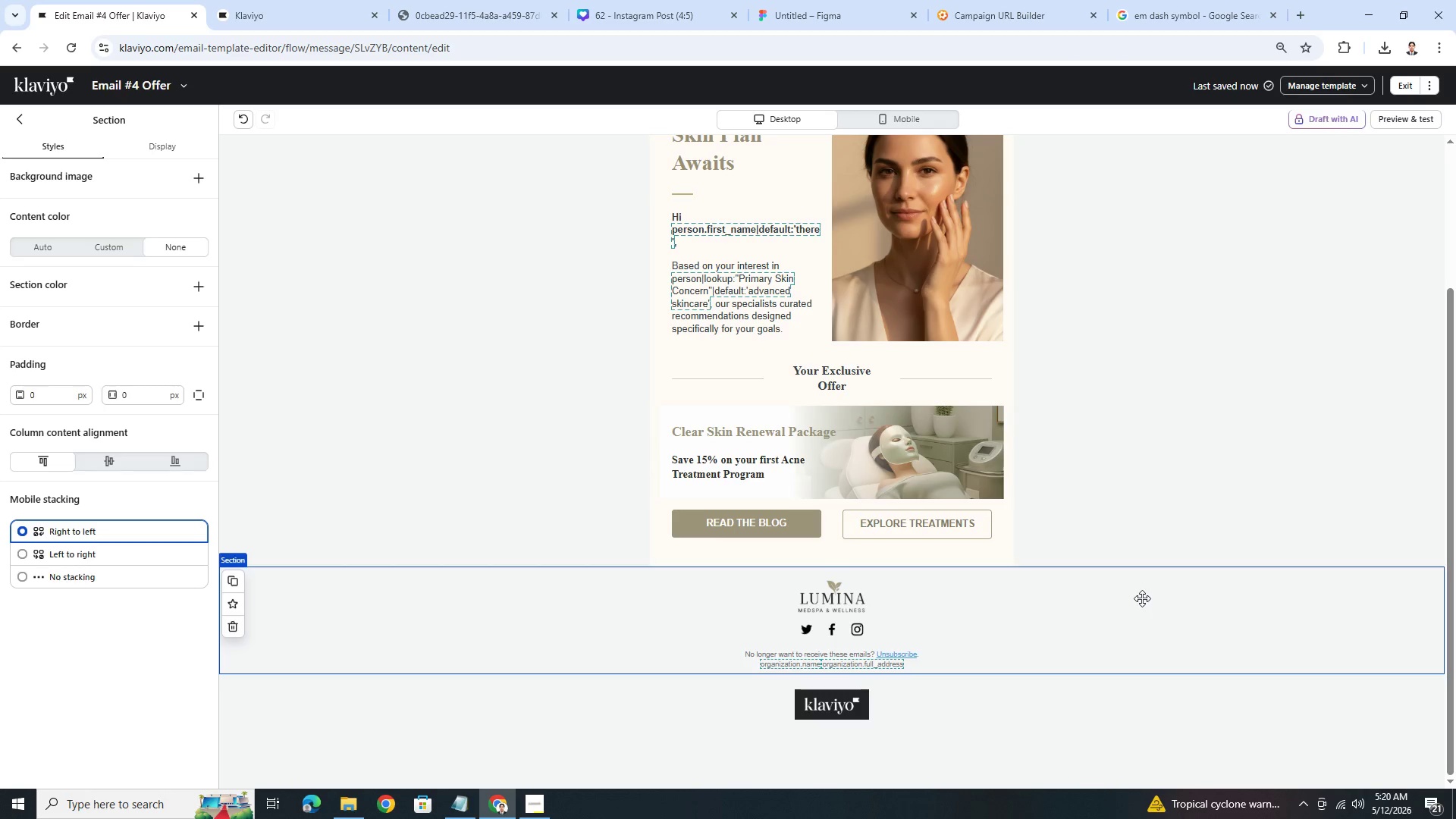 
left_click([573, 440])
 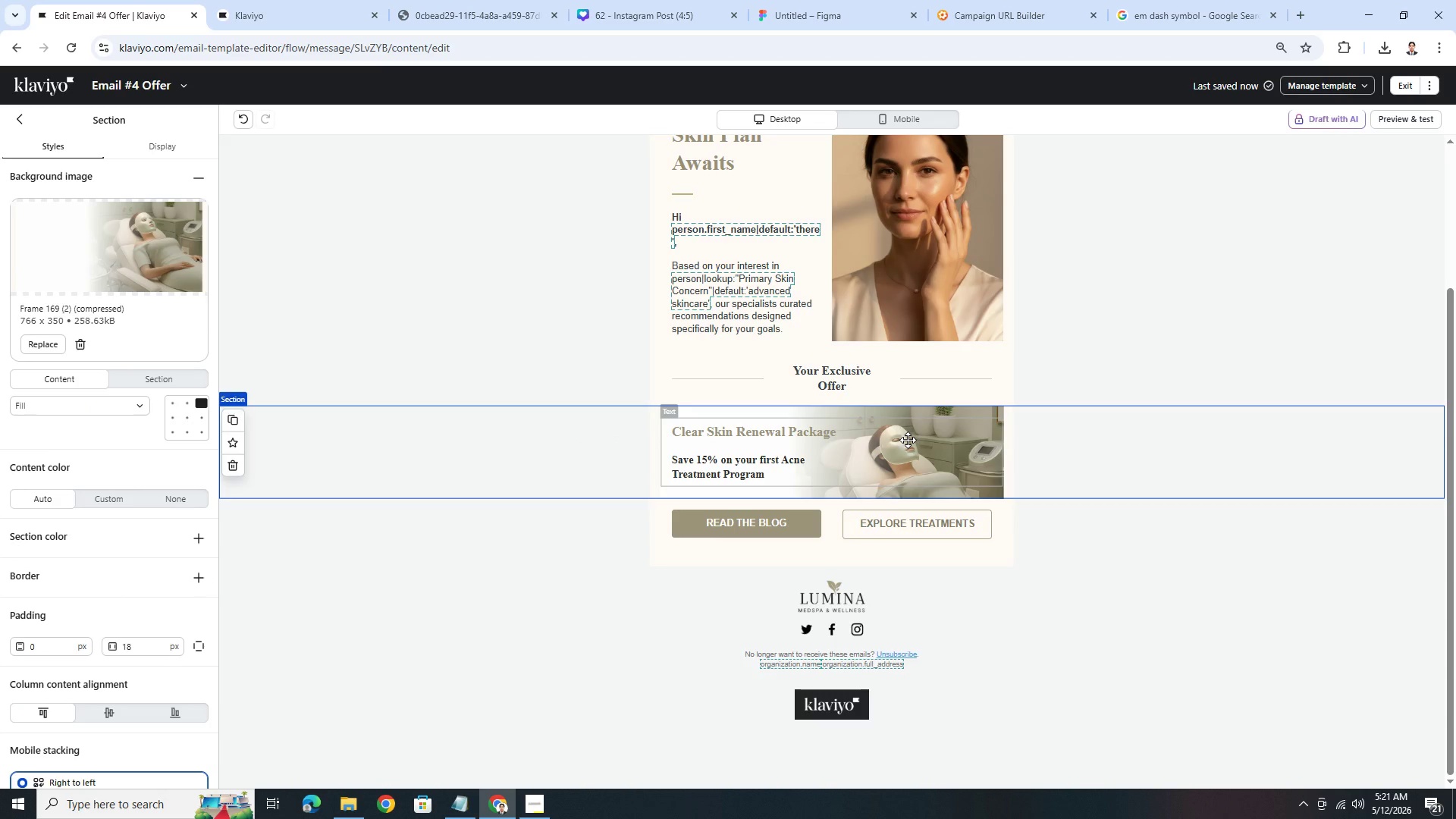 
left_click([908, 440])
 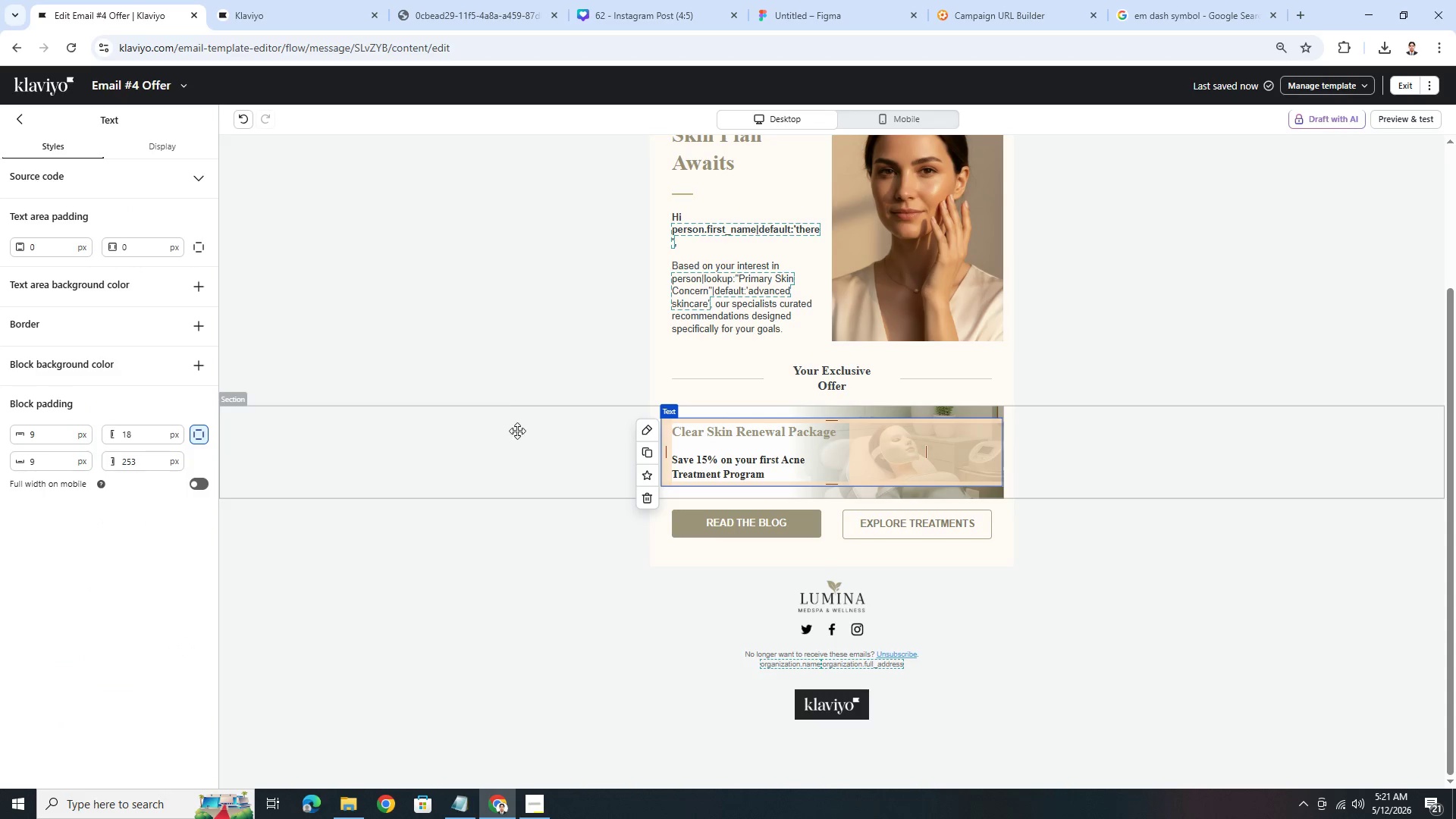 
left_click([485, 441])
 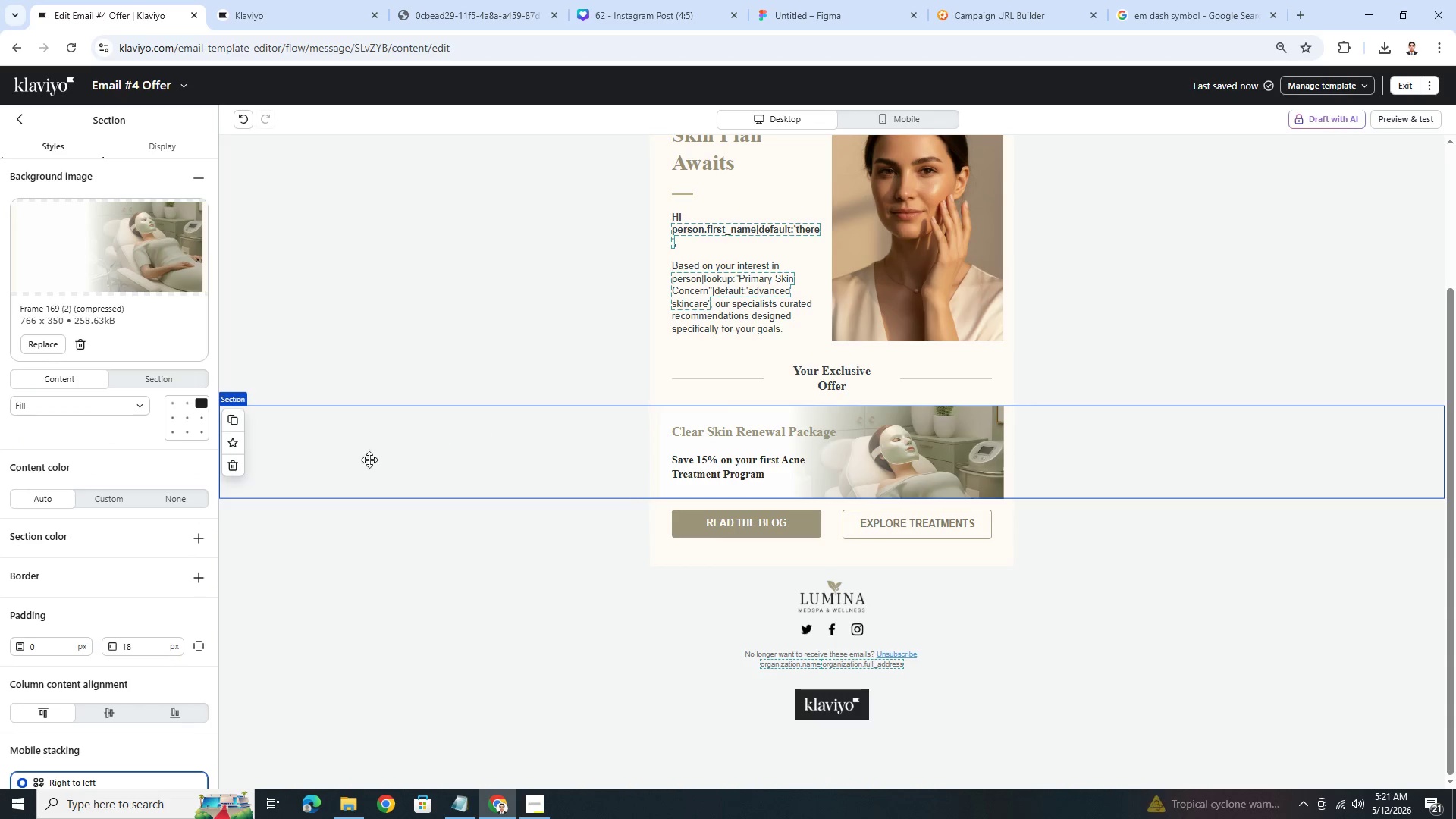 
scroll: coordinate [149, 681], scroll_direction: down, amount: 5.0
 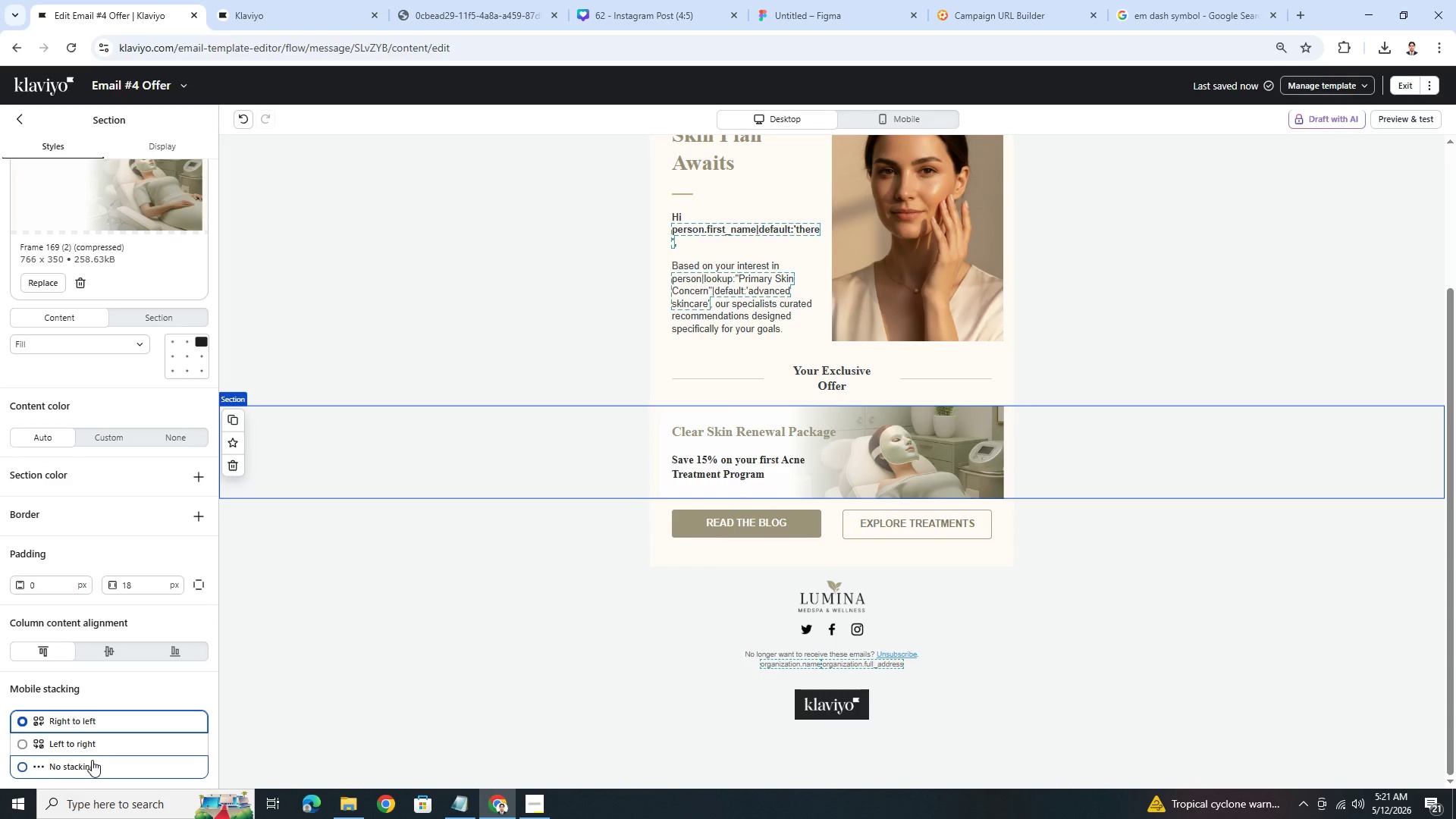 
left_click([92, 761])
 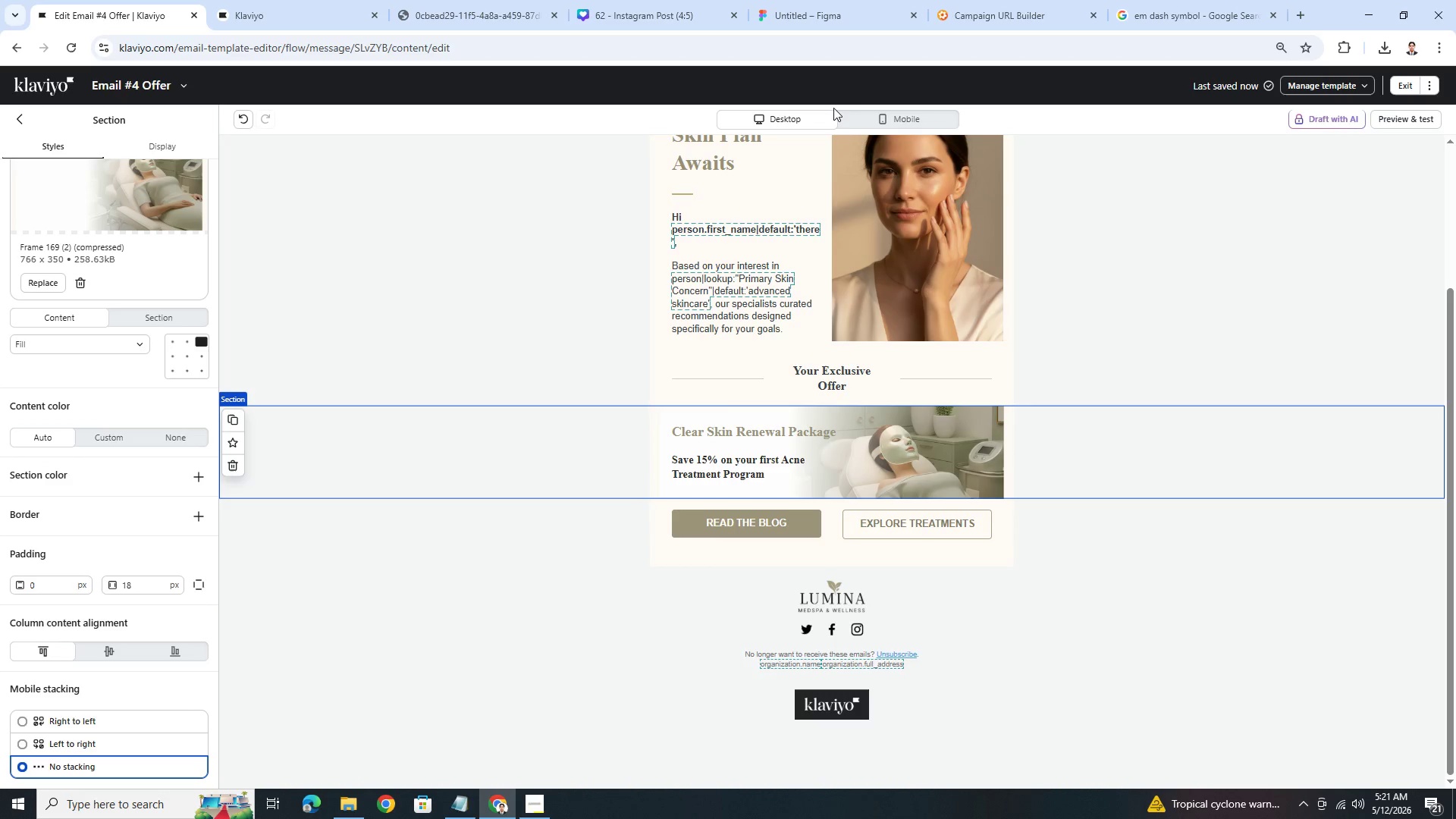 
left_click([871, 118])
 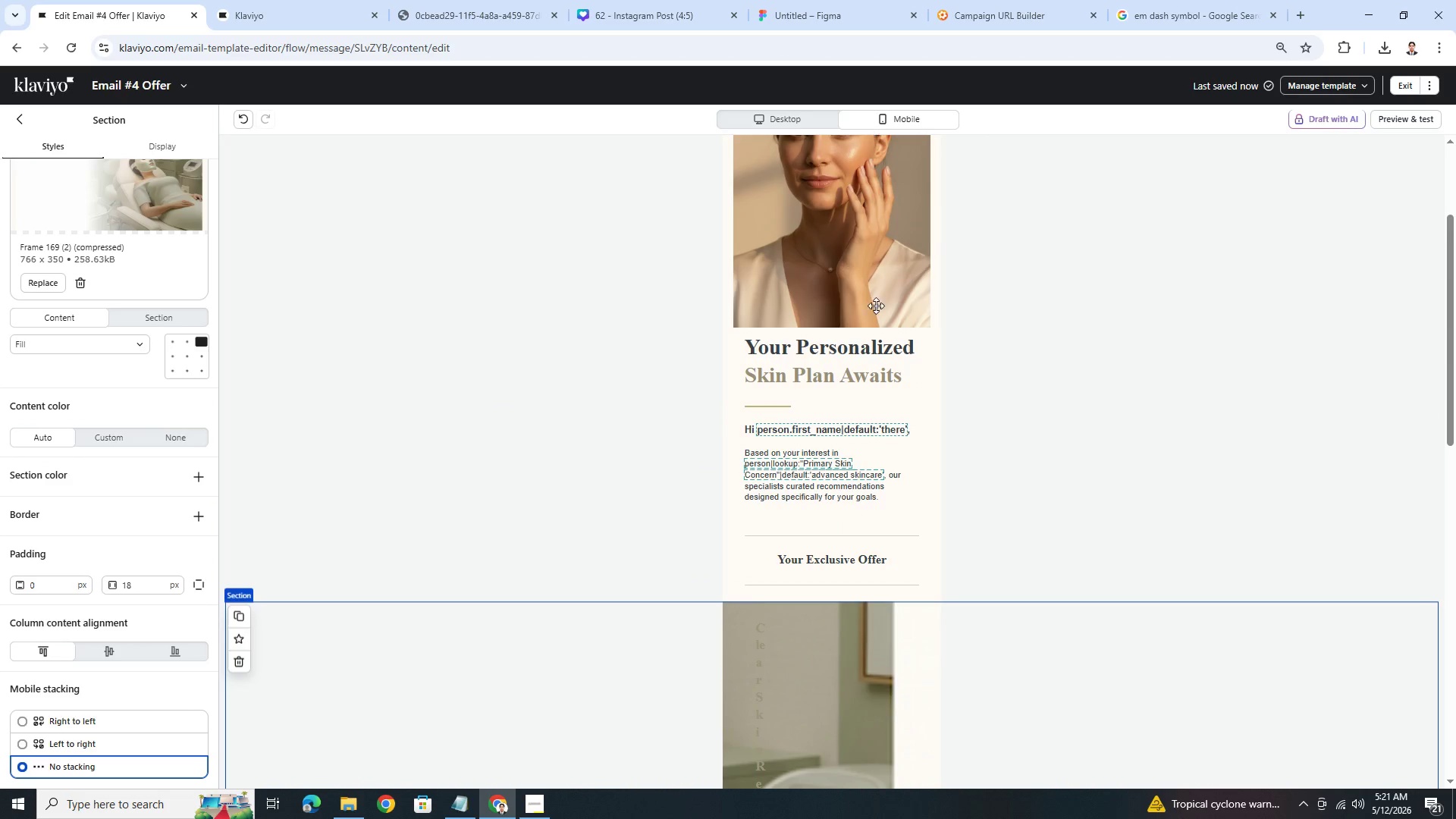 
scroll: coordinate [957, 649], scroll_direction: down, amount: 6.0
 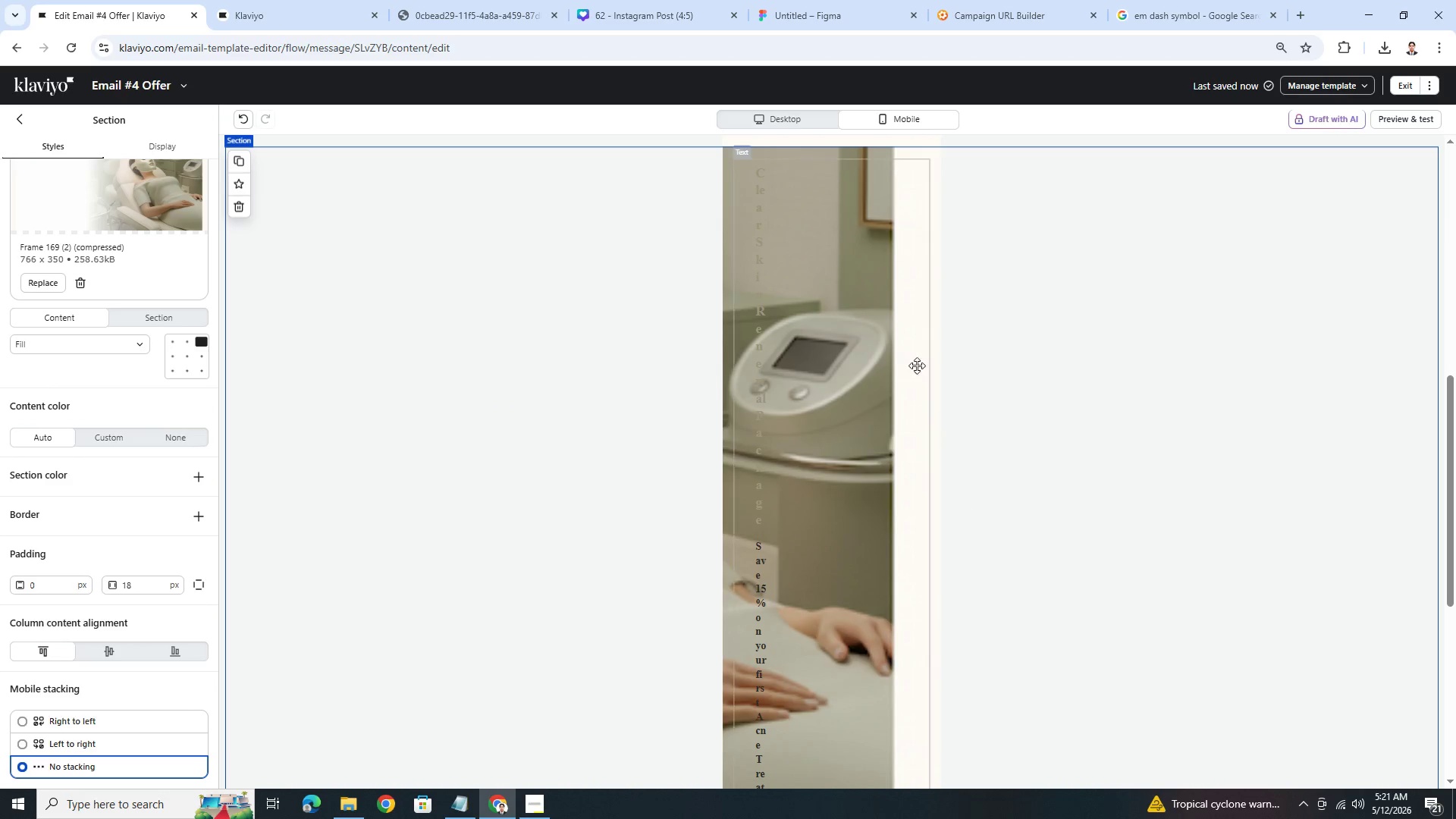 
scroll: coordinate [850, 249], scroll_direction: up, amount: 3.0
 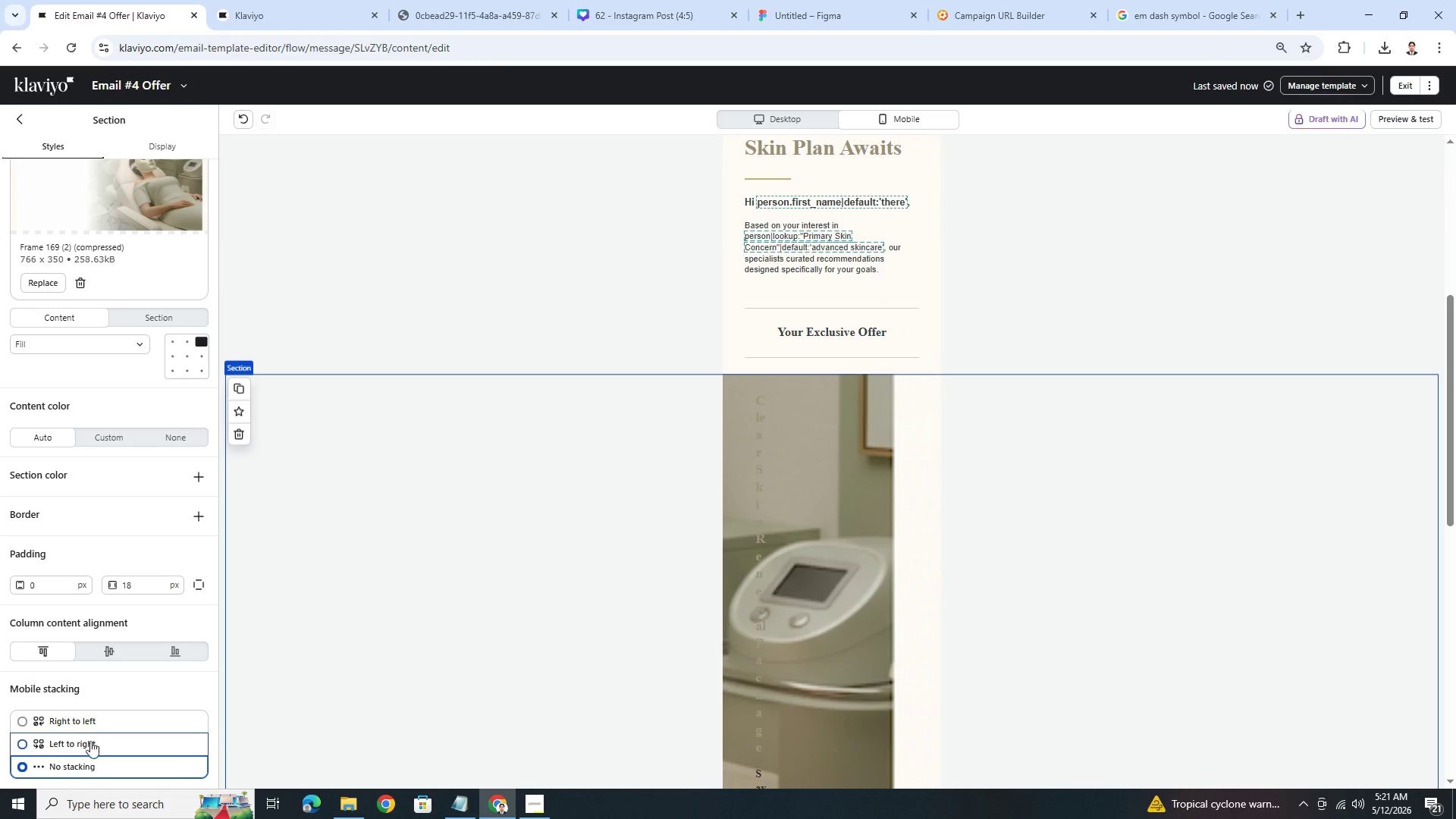 
left_click([97, 723])
 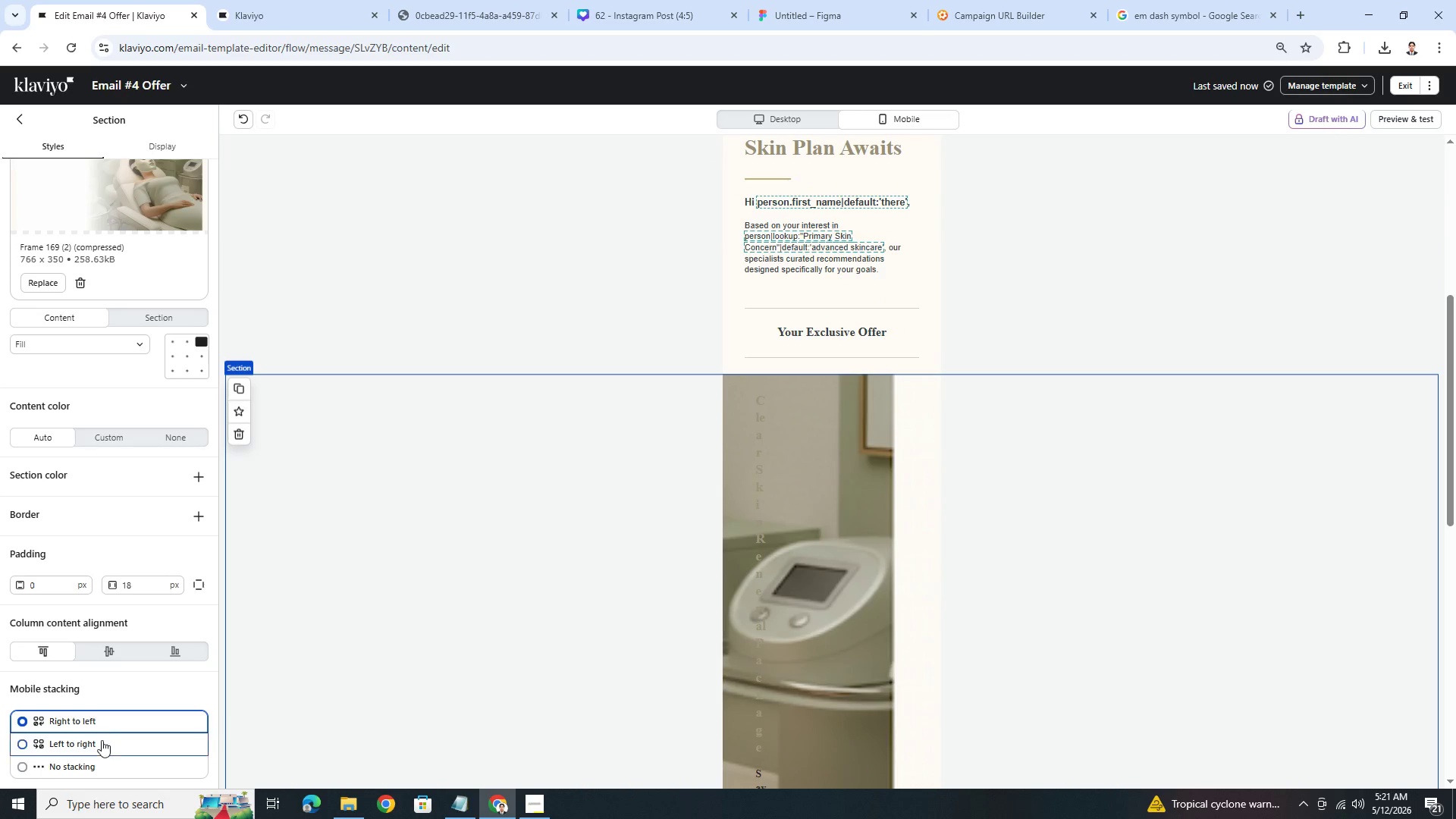 
left_click([102, 751])
 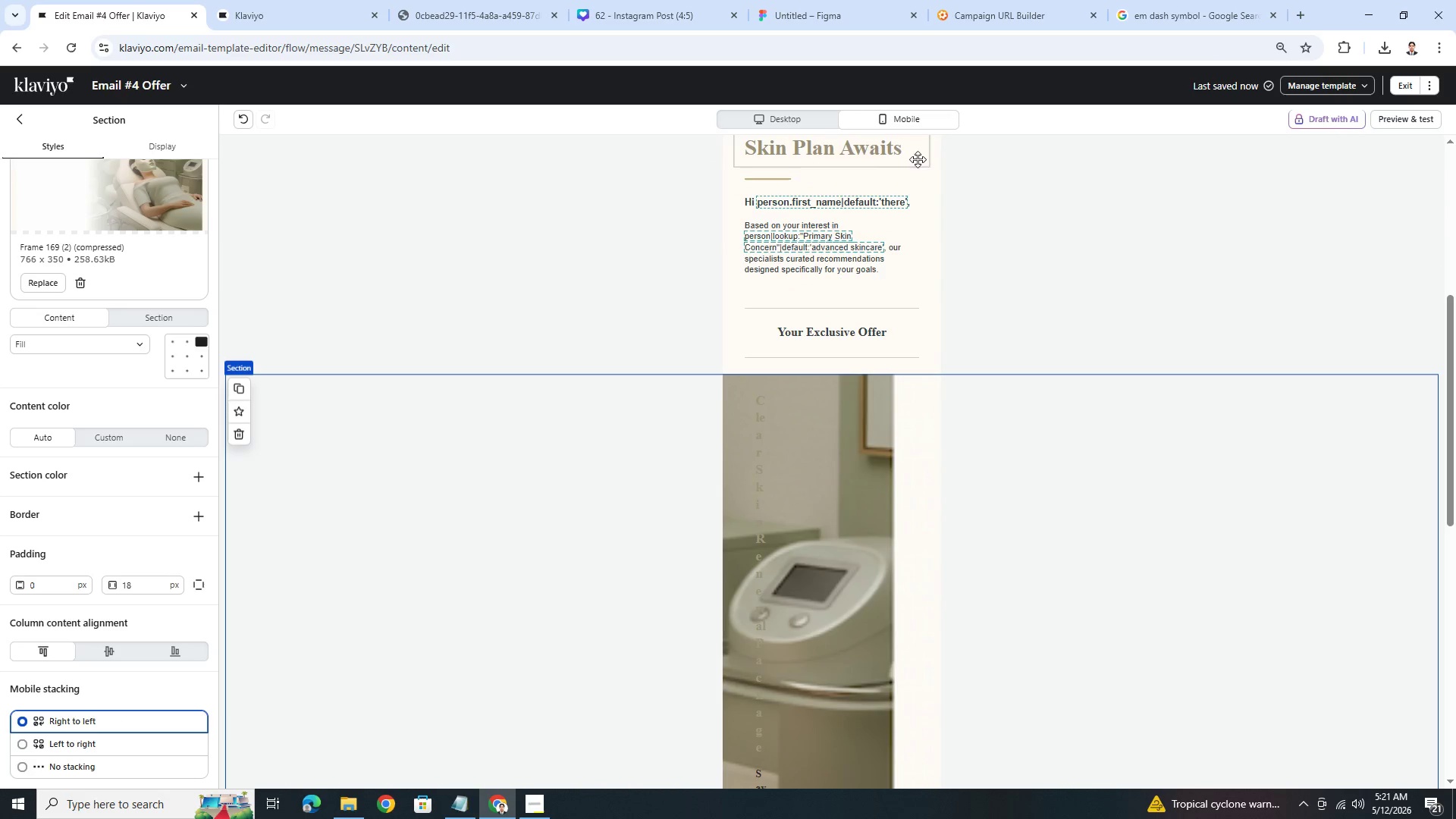 
left_click([809, 118])
 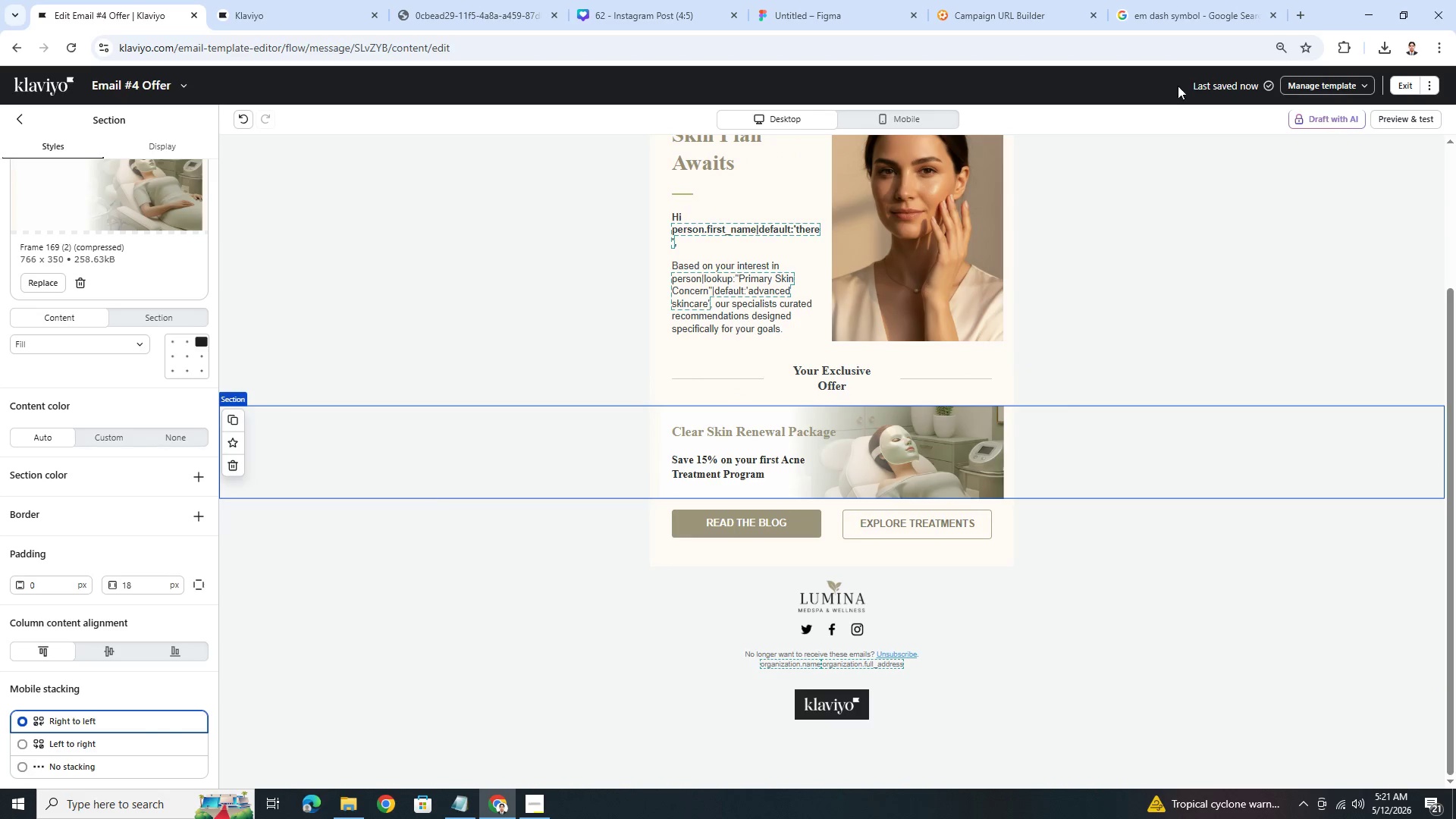 
scroll: coordinate [1147, 371], scroll_direction: up, amount: 4.0
 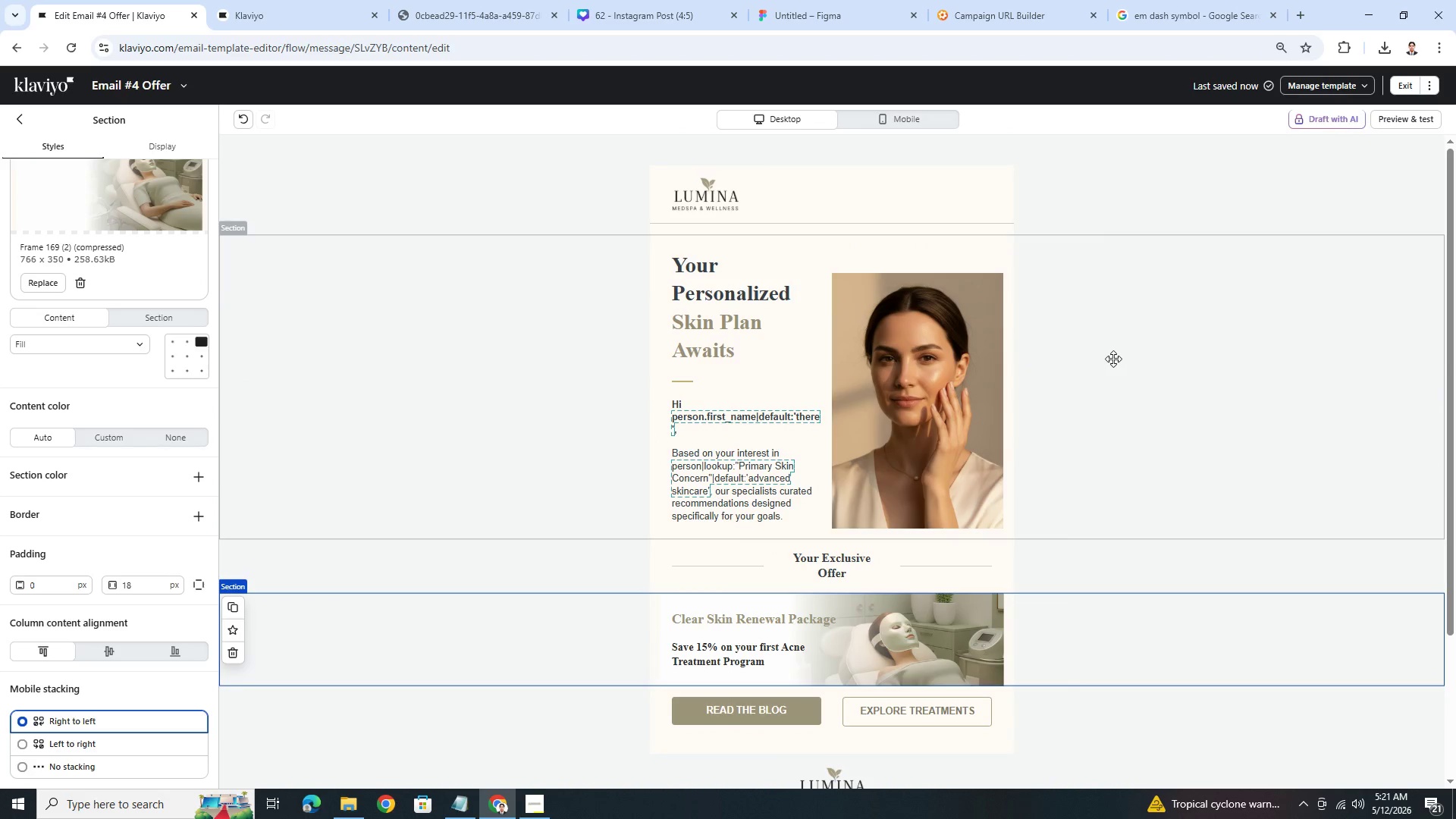 
scroll: coordinate [1083, 390], scroll_direction: down, amount: 2.0
 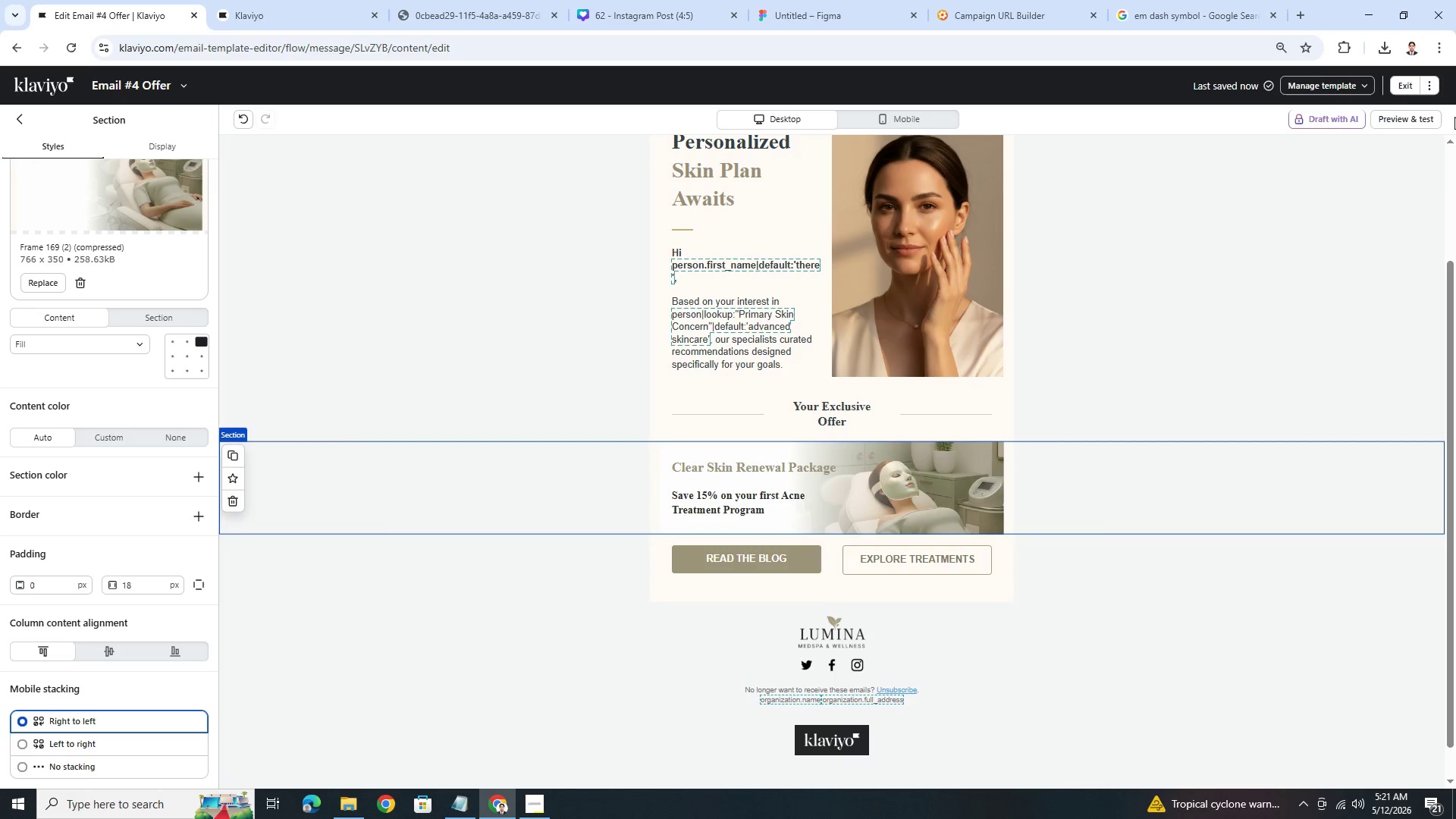 
left_click([1416, 119])
 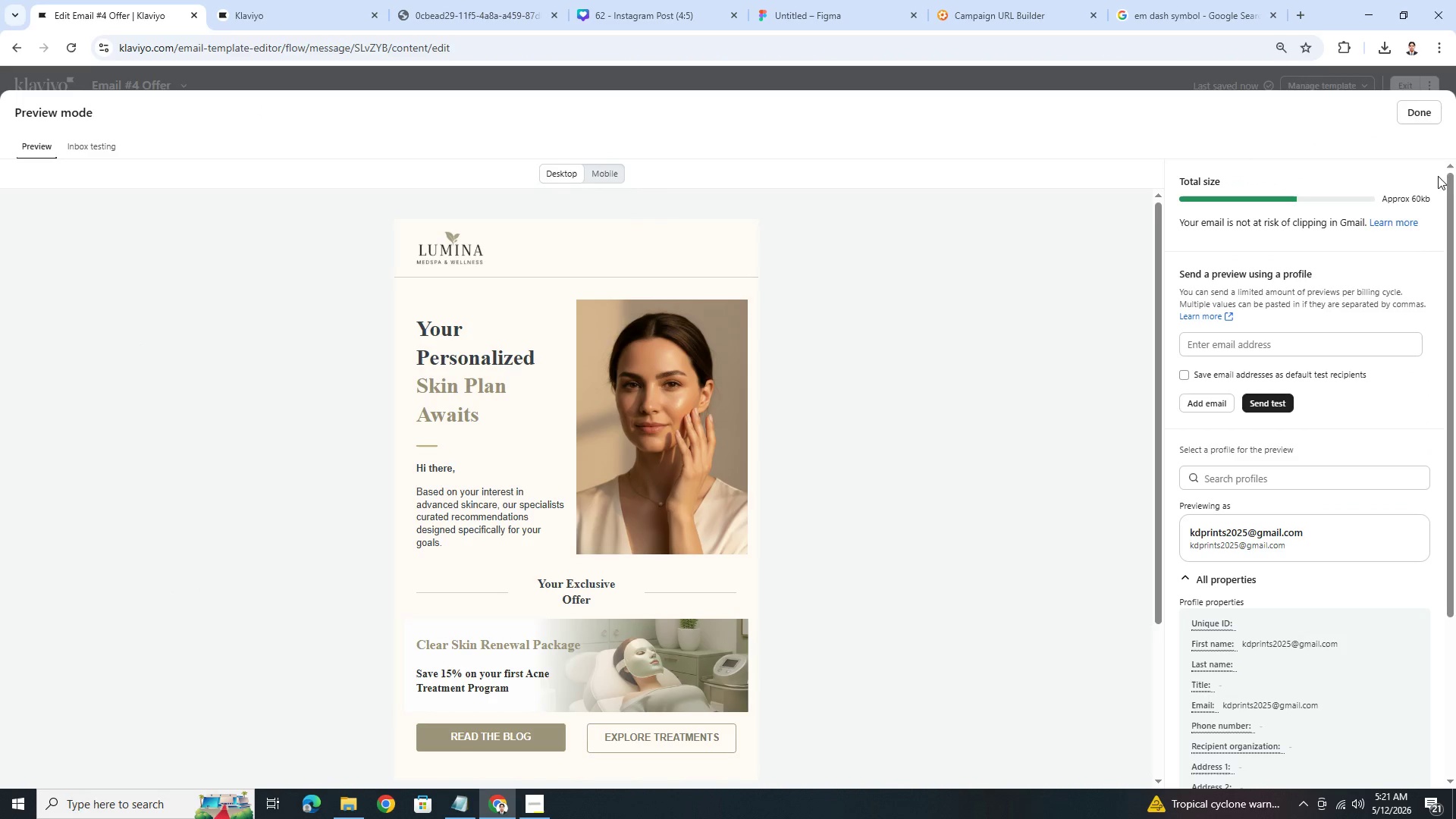 
left_click([1420, 117])
 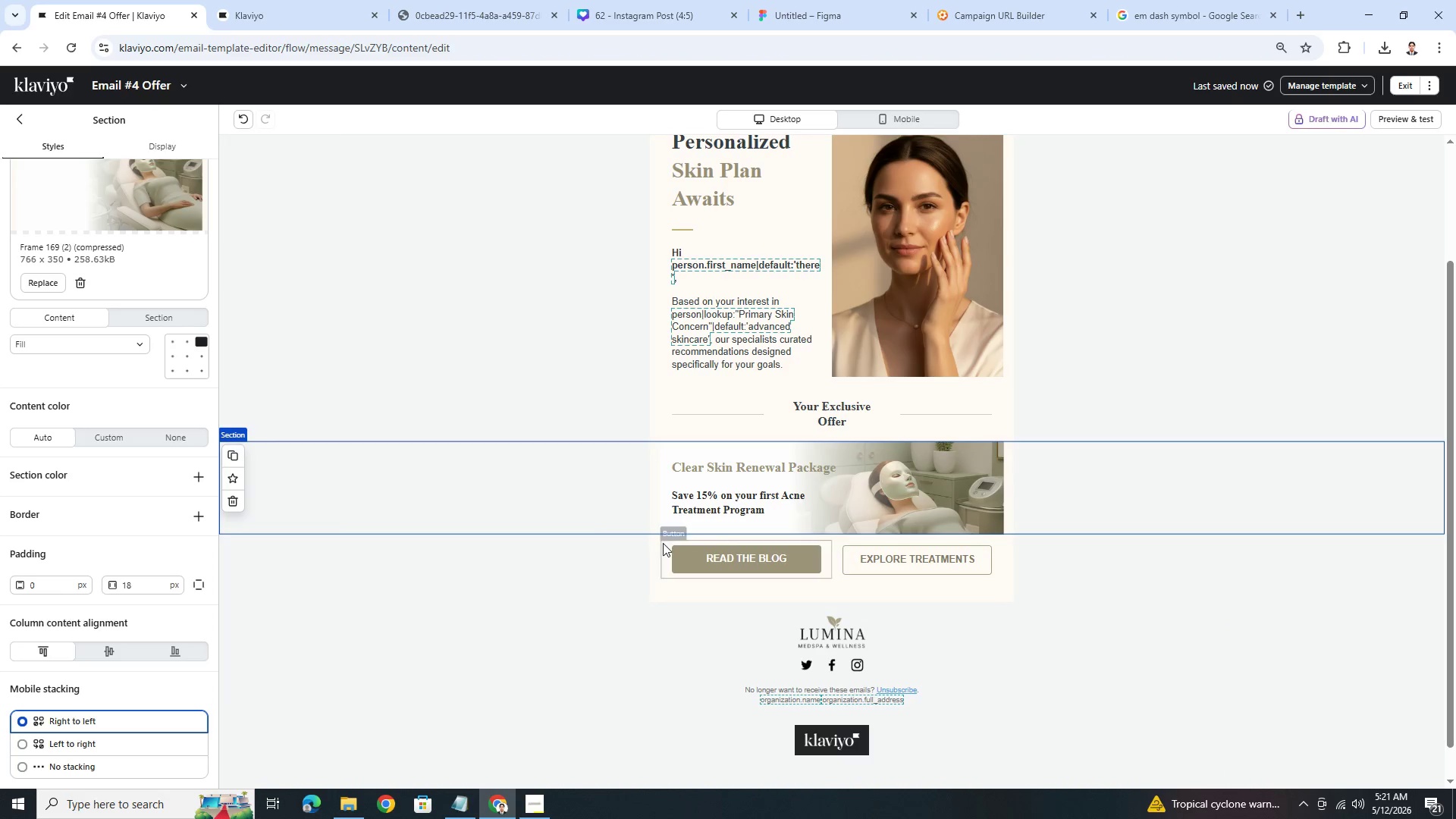 
left_click([510, 486])
 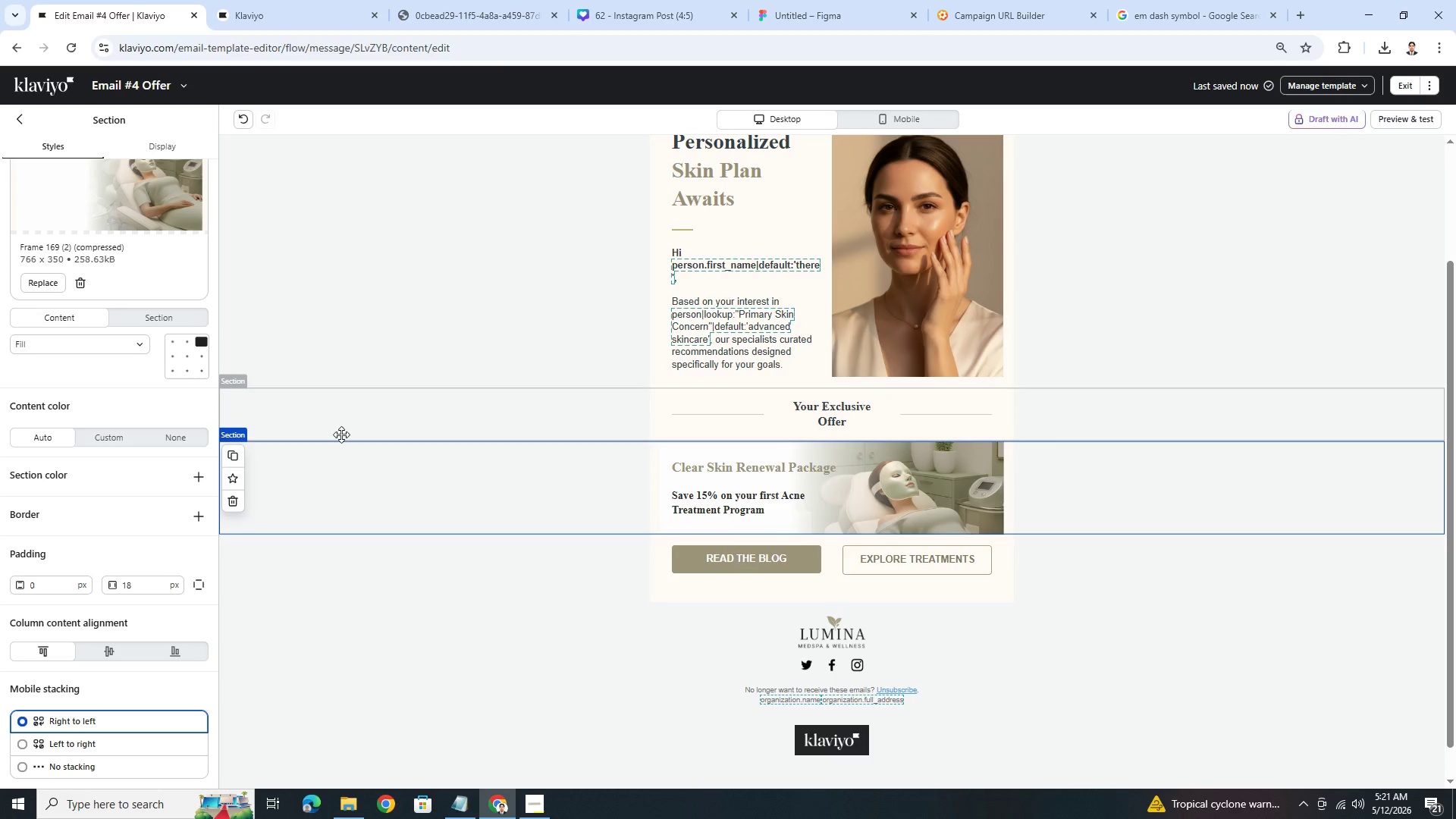 
left_click([157, 141])
 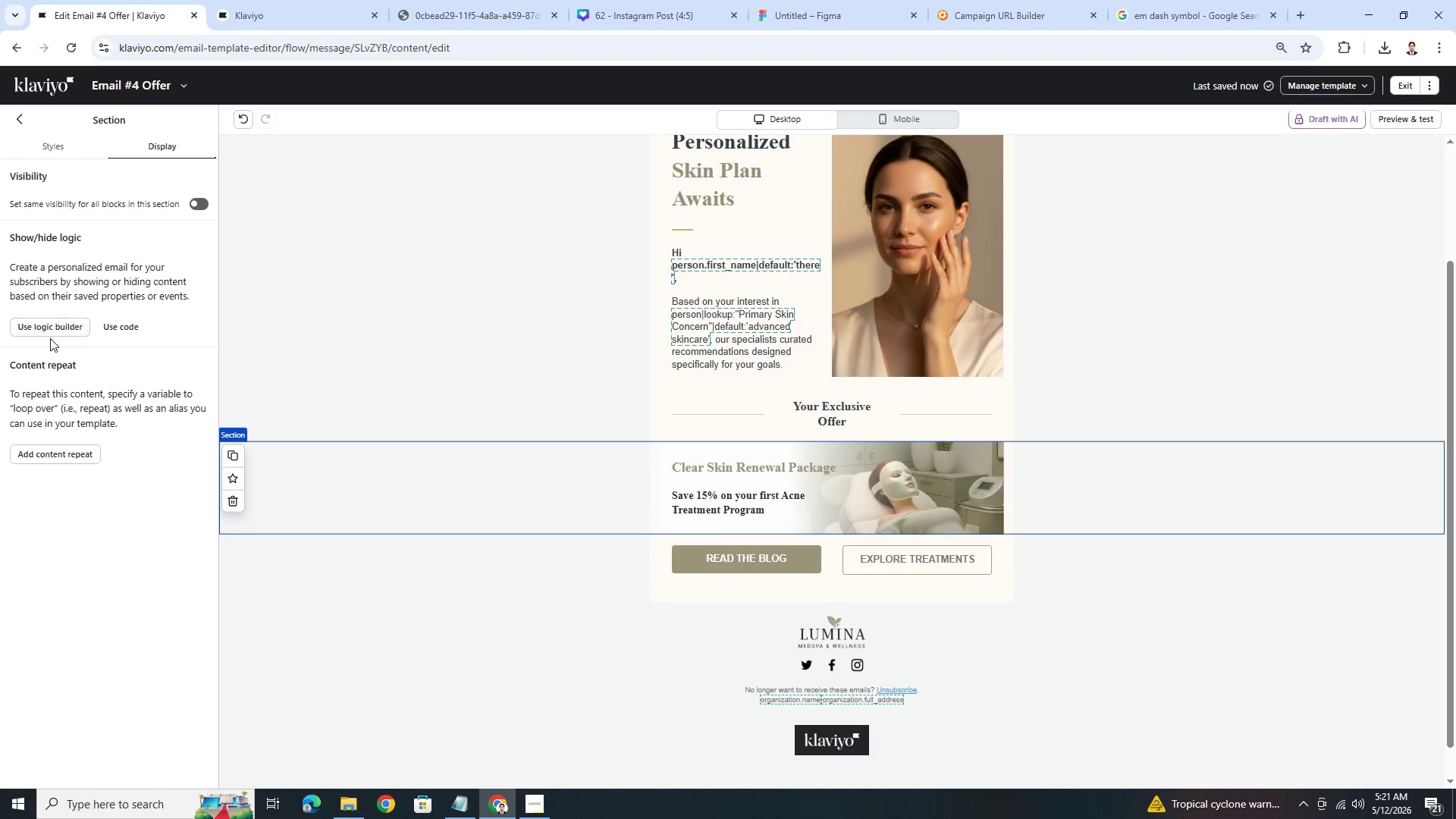 
left_click([53, 331])
 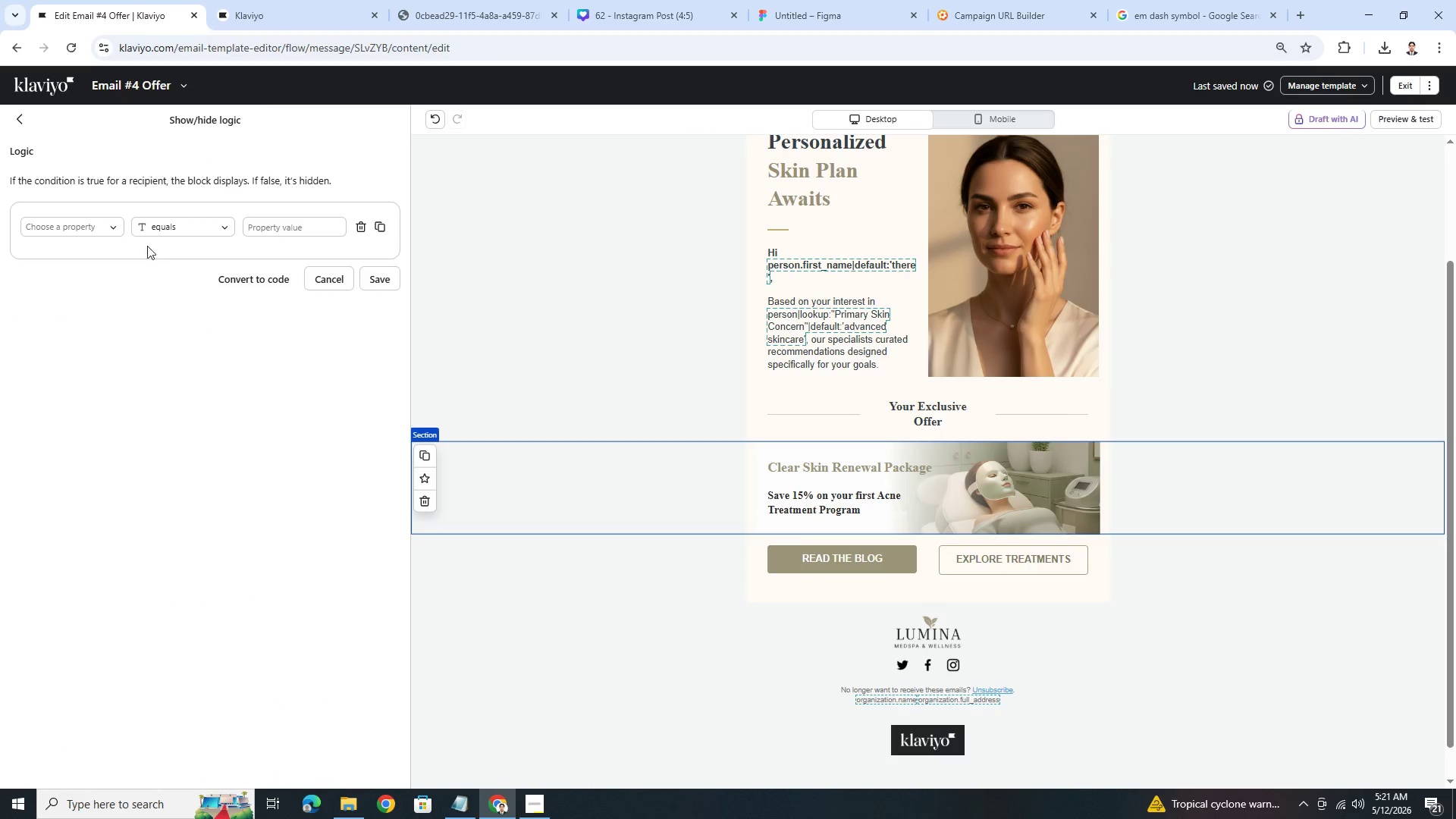 
left_click([77, 230])
 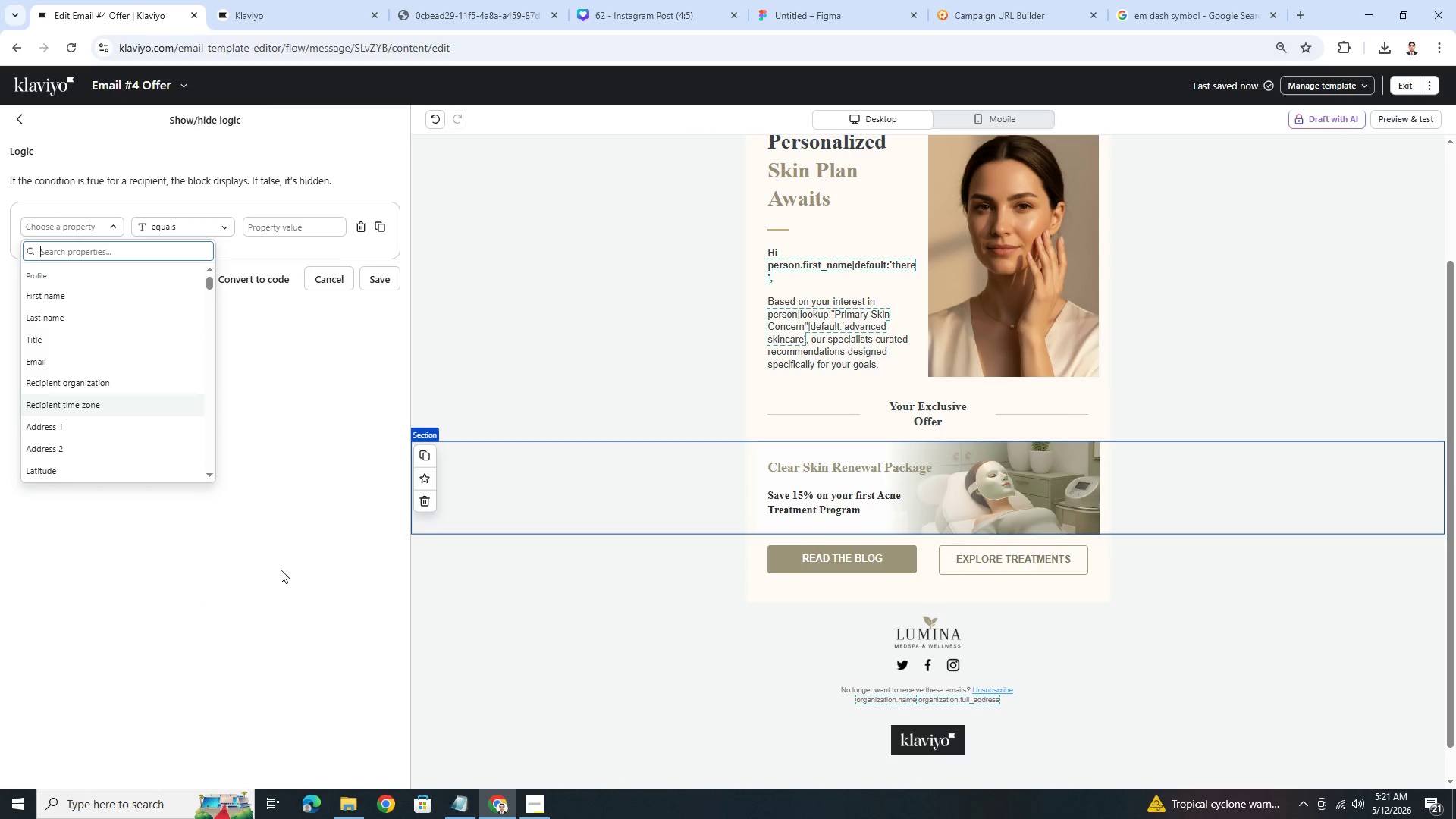 
wait(10.89)
 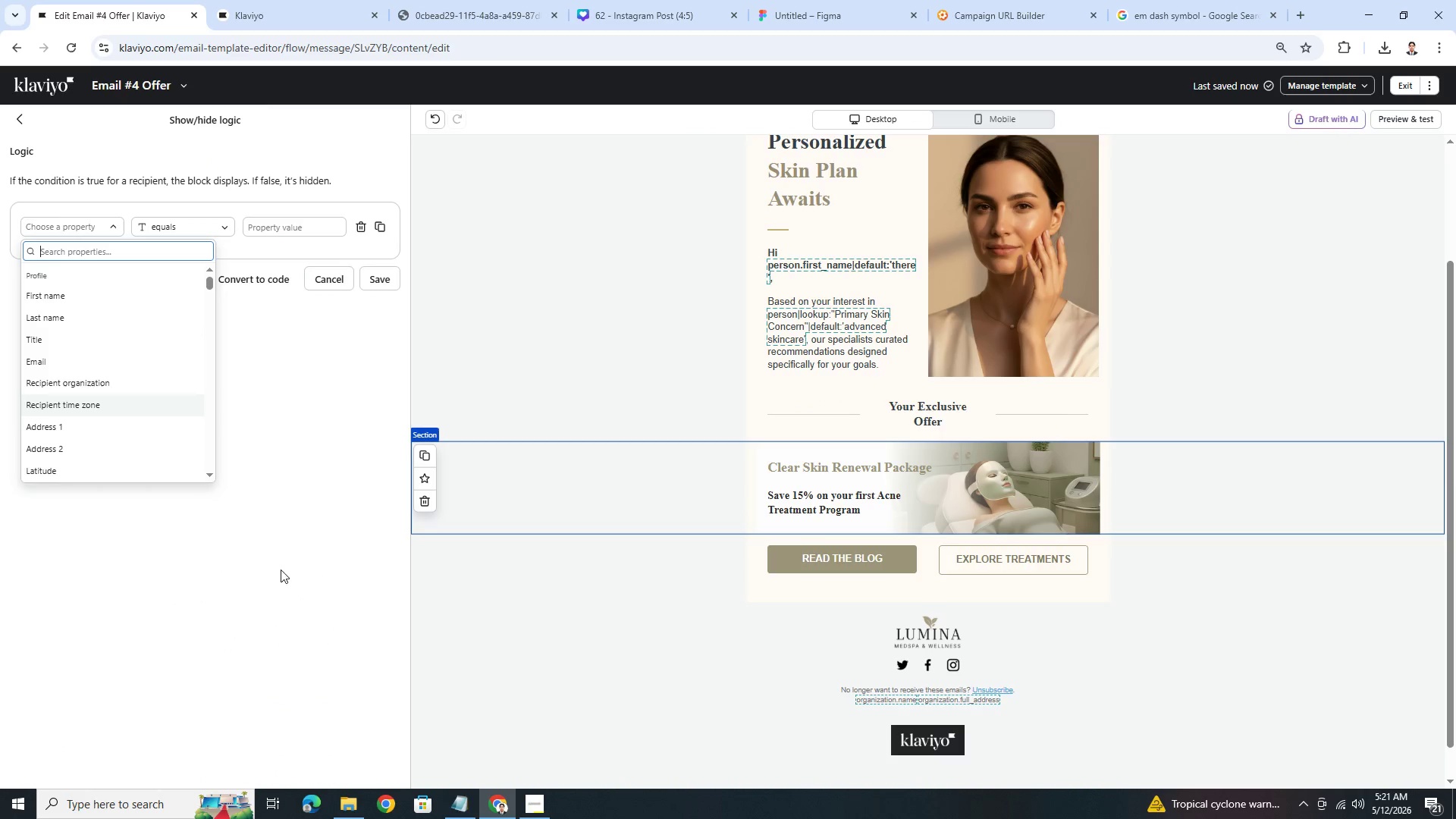 
type(skin)
 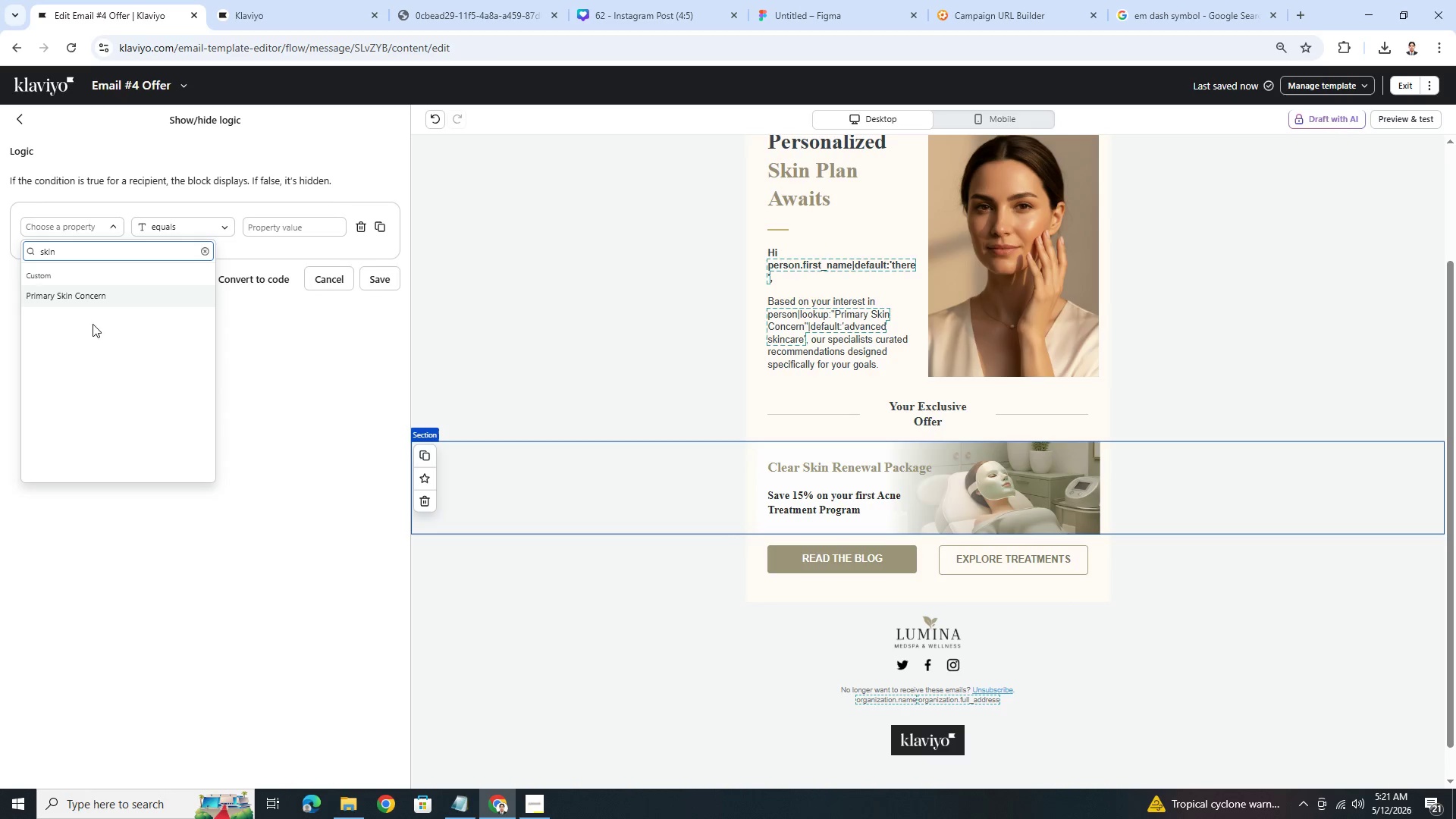 
left_click([112, 302])
 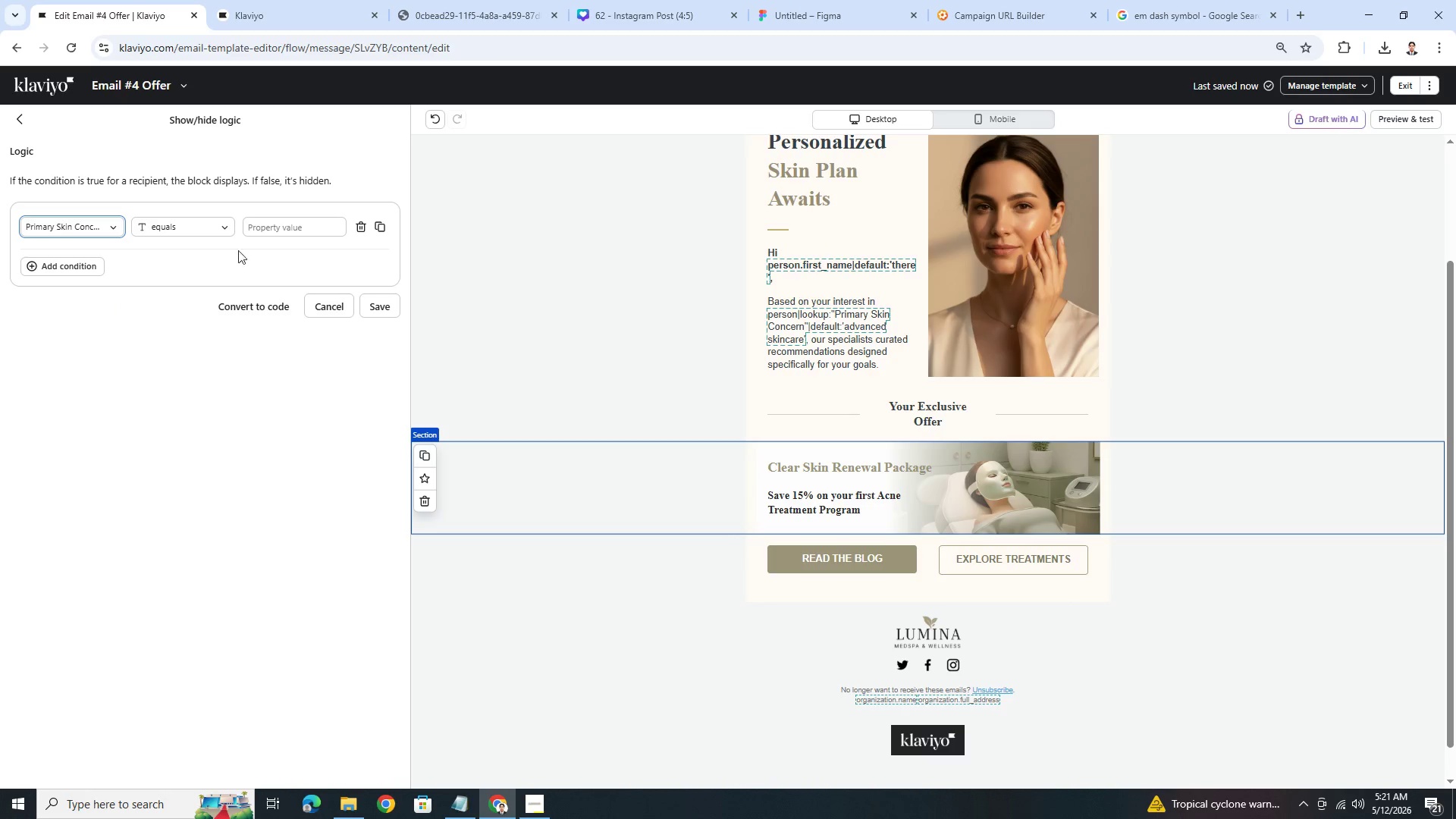 
left_click([278, 231])
 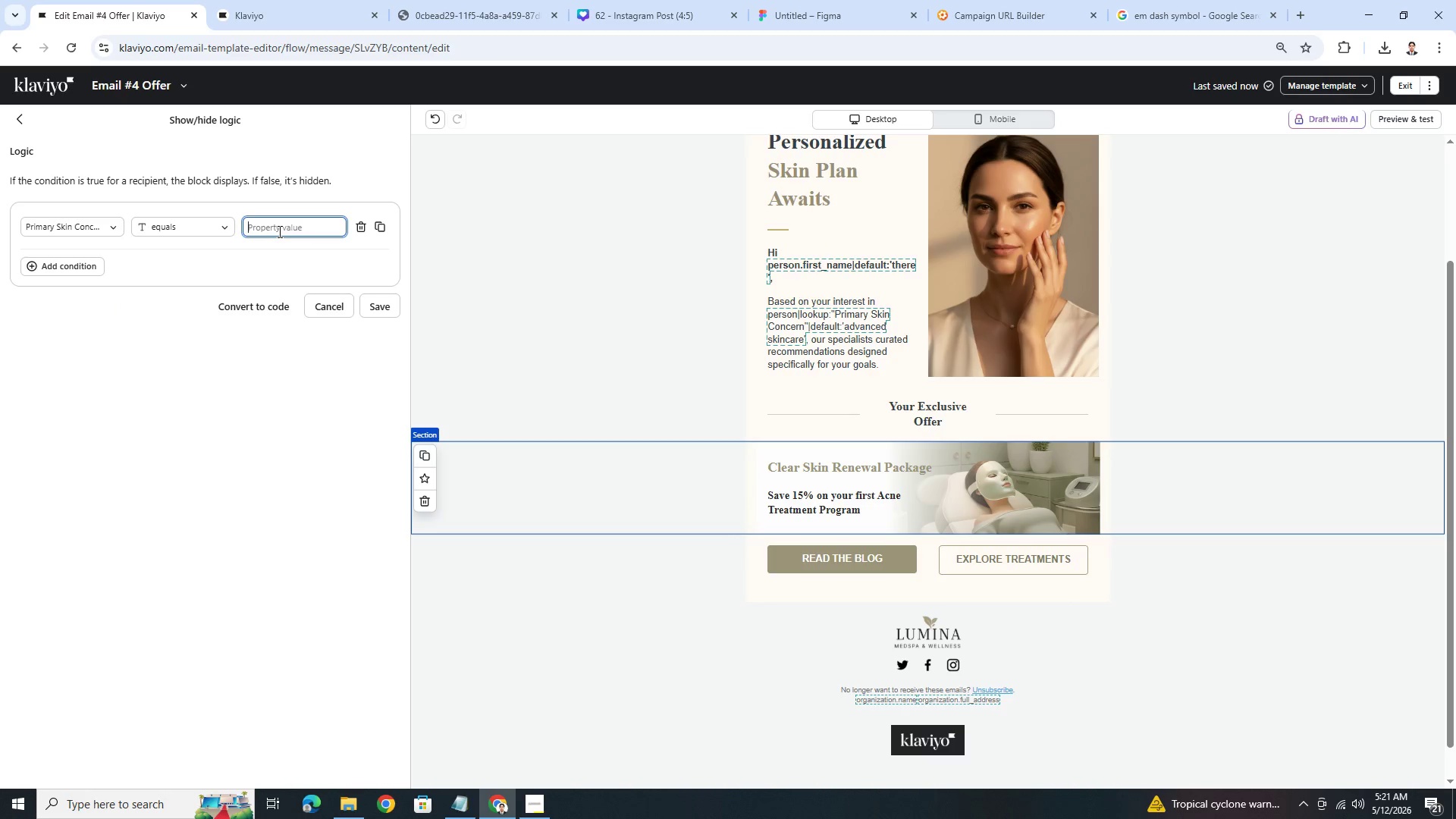 
type(Acnew)
key(Backspace)
 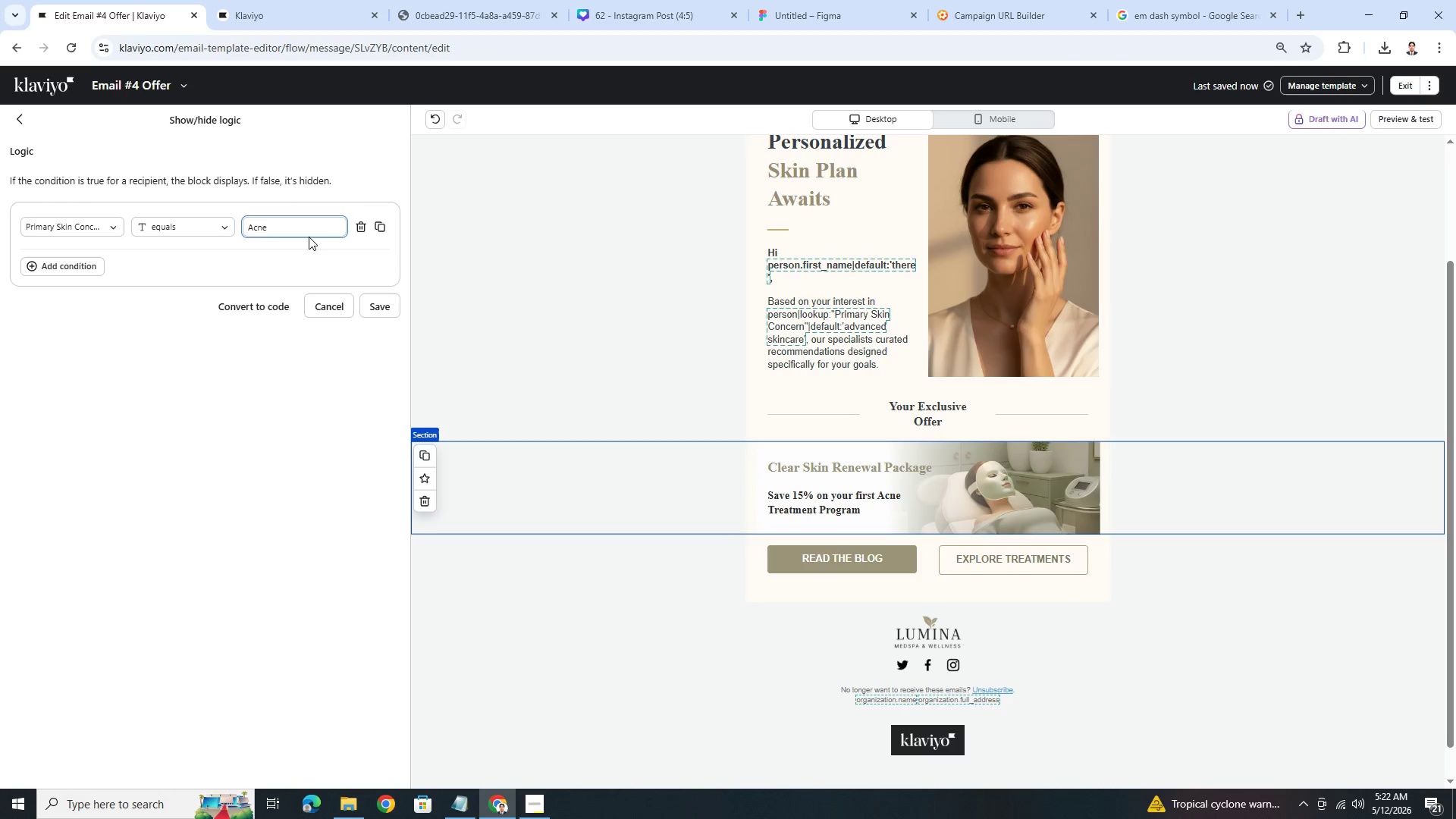 
wait(8.41)
 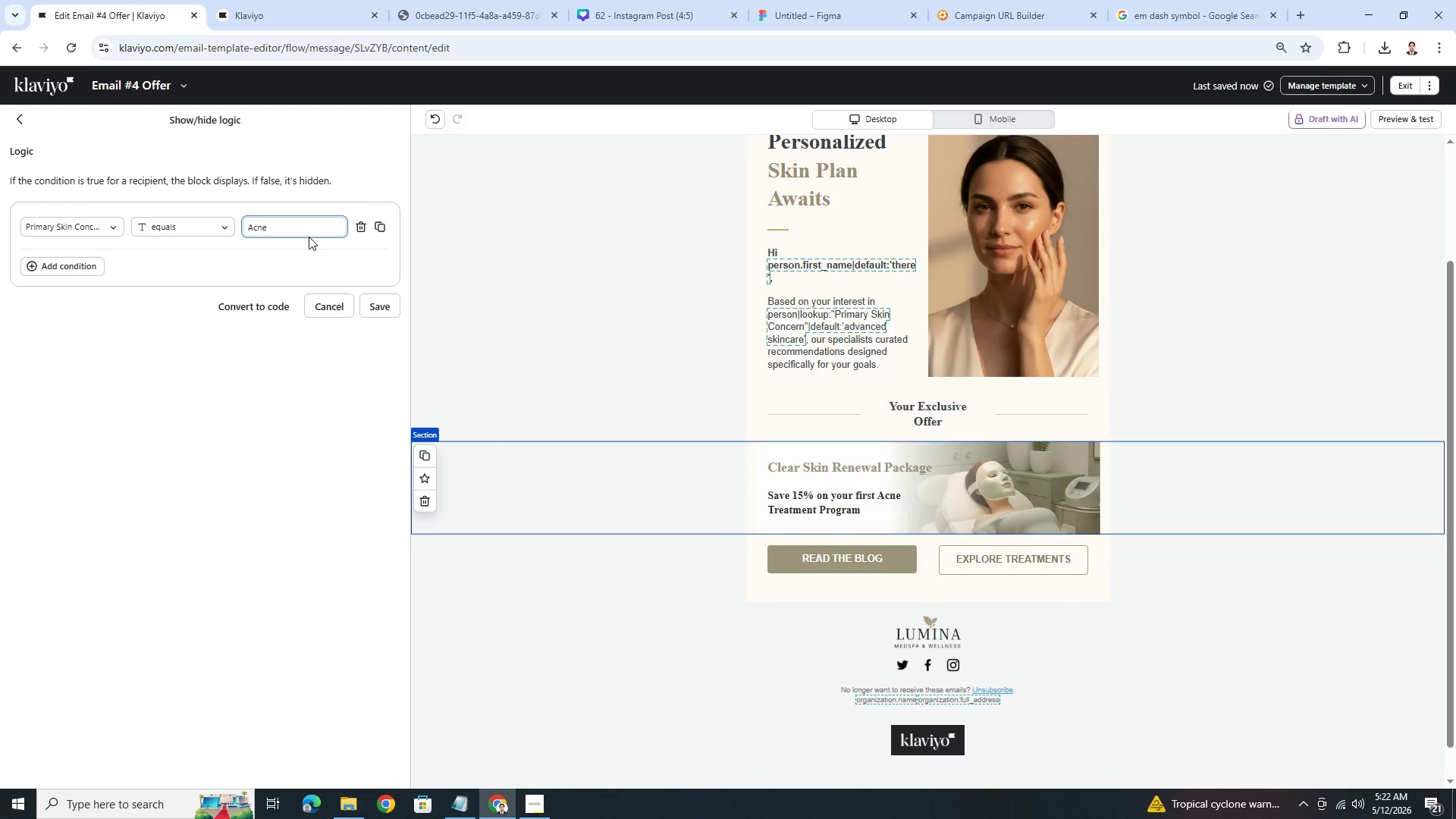 
left_click([531, 814])